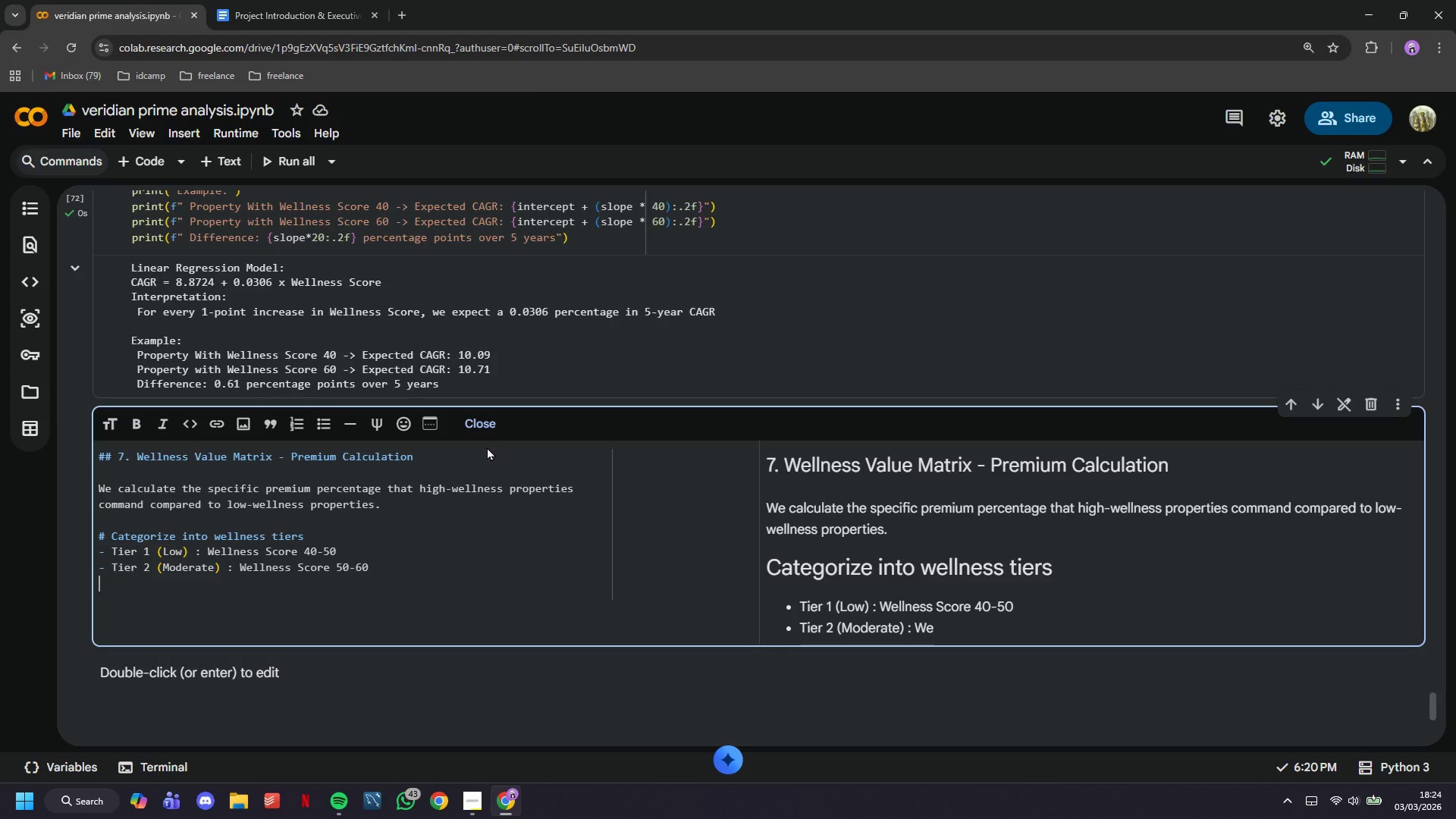 
key(Minus)
 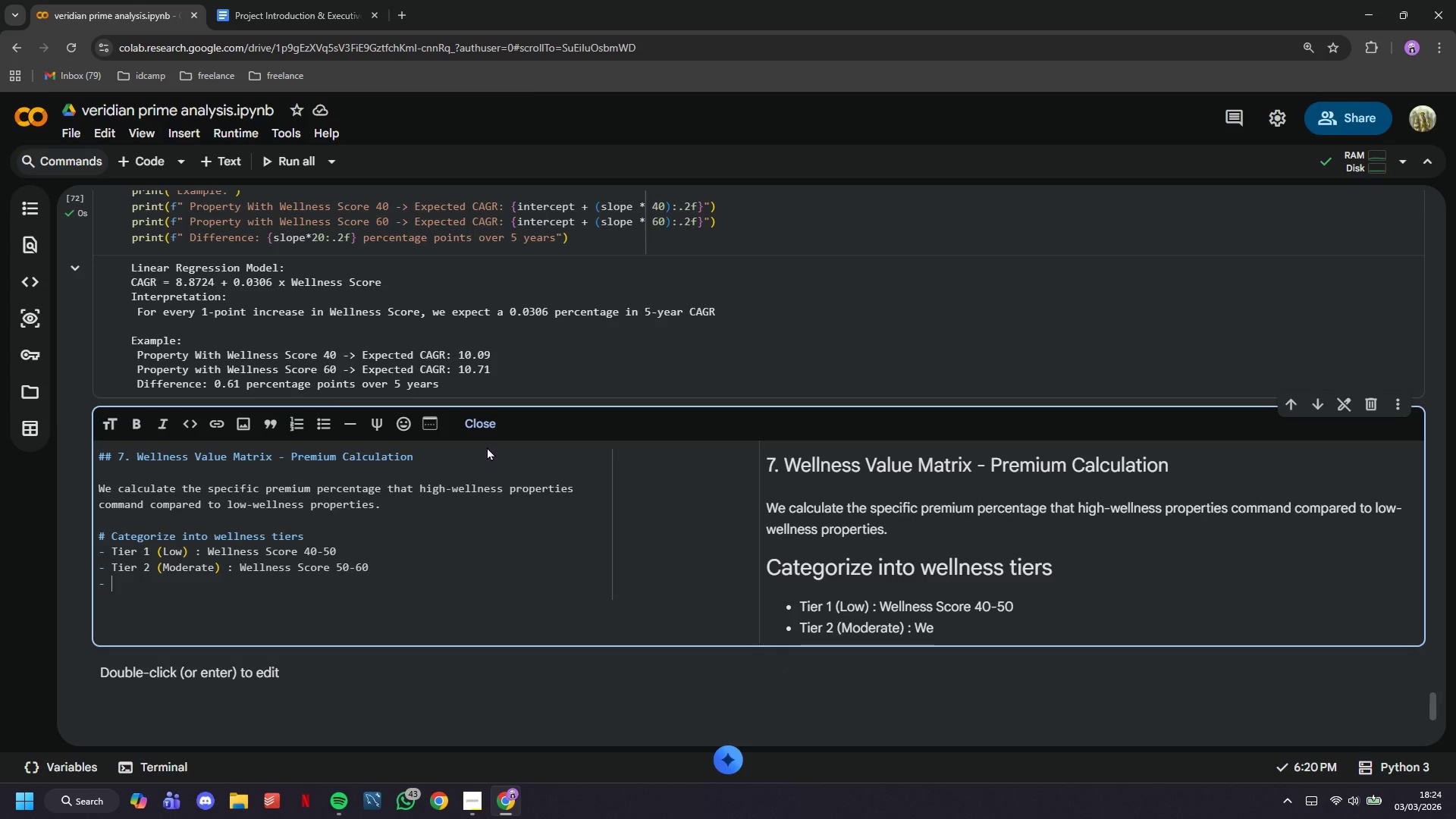 
key(Space)
 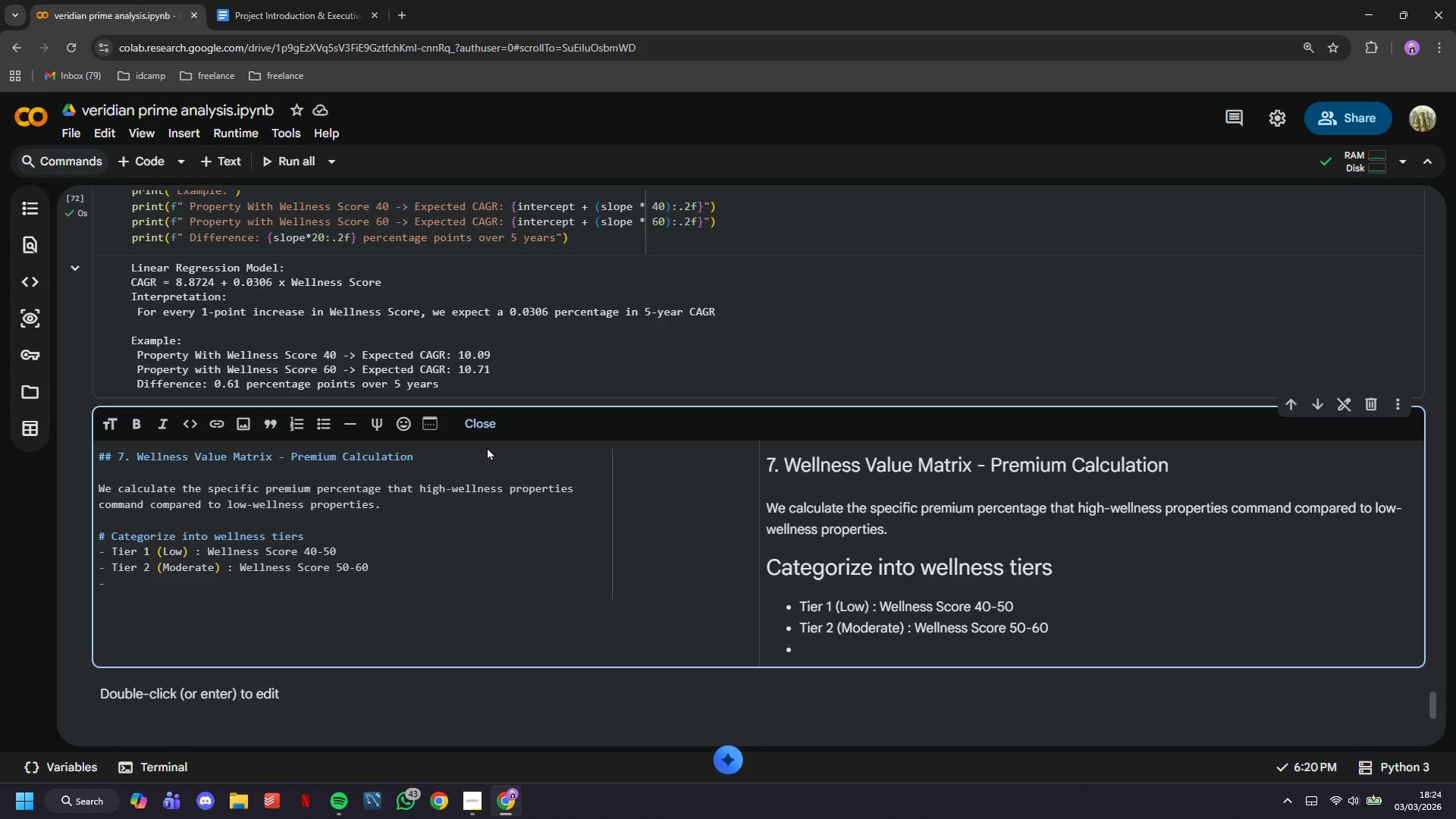 
wait(38.53)
 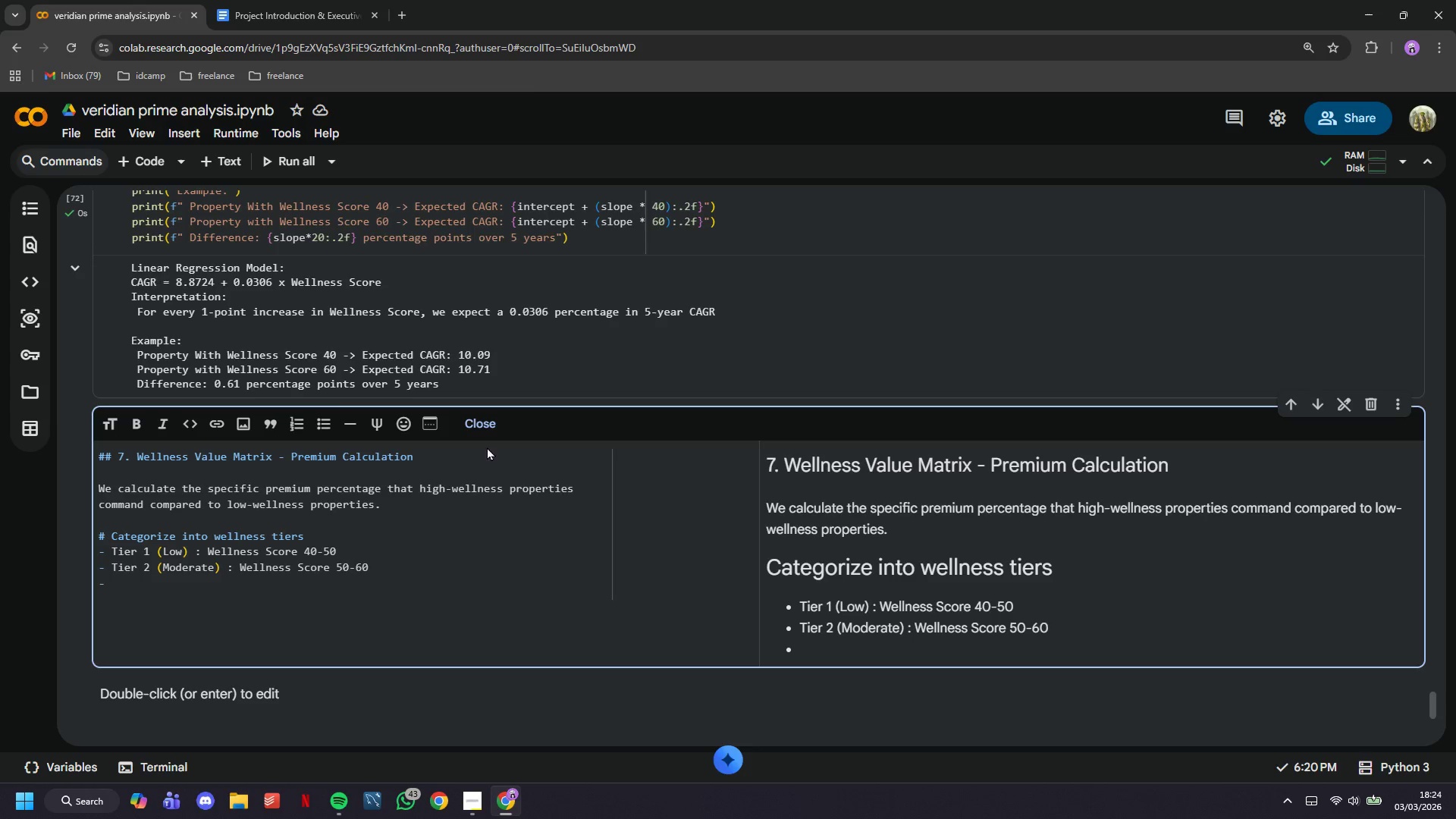 
type(Tier 3 (High) : Wellness Score 60-70)
 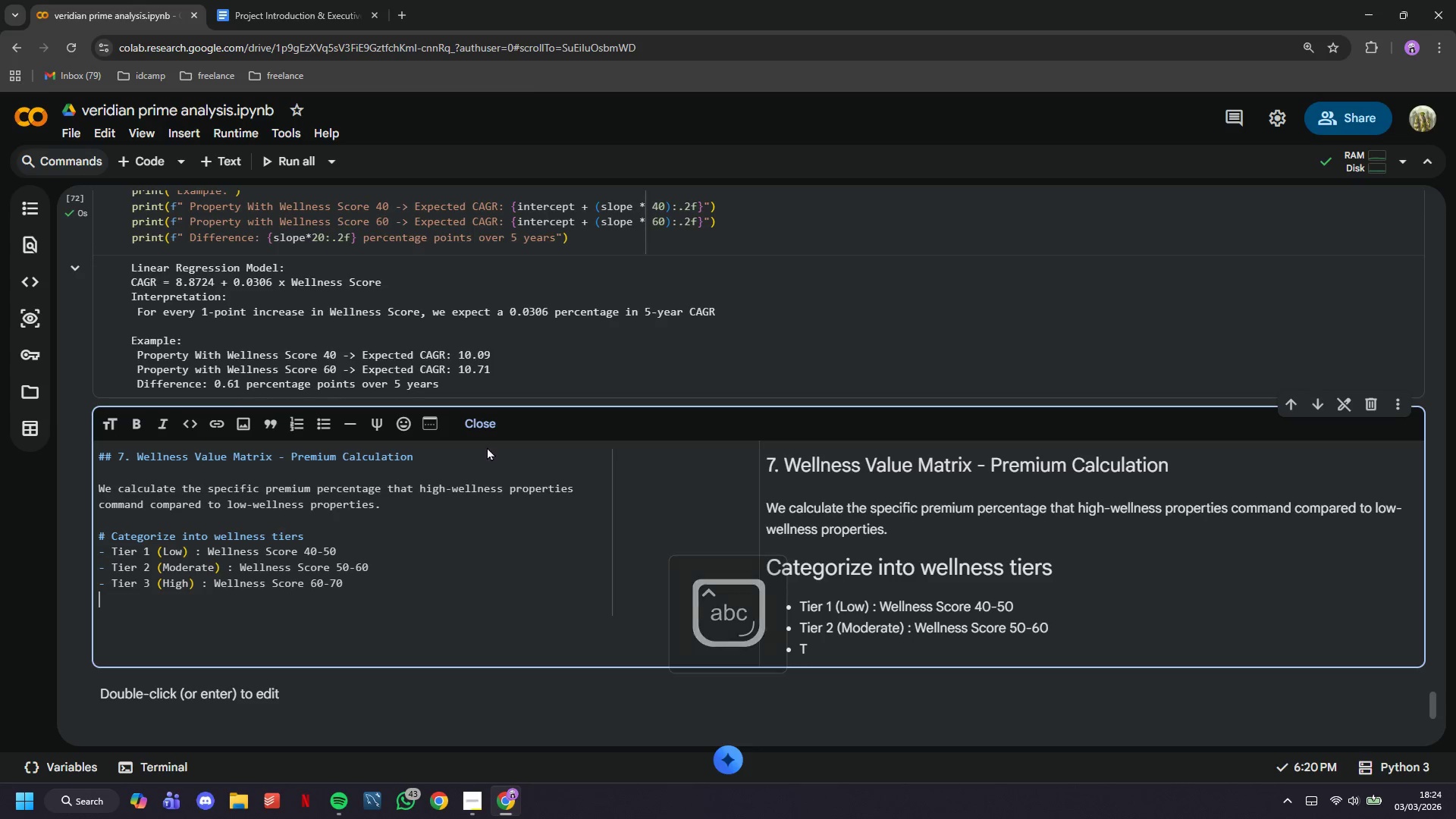 
 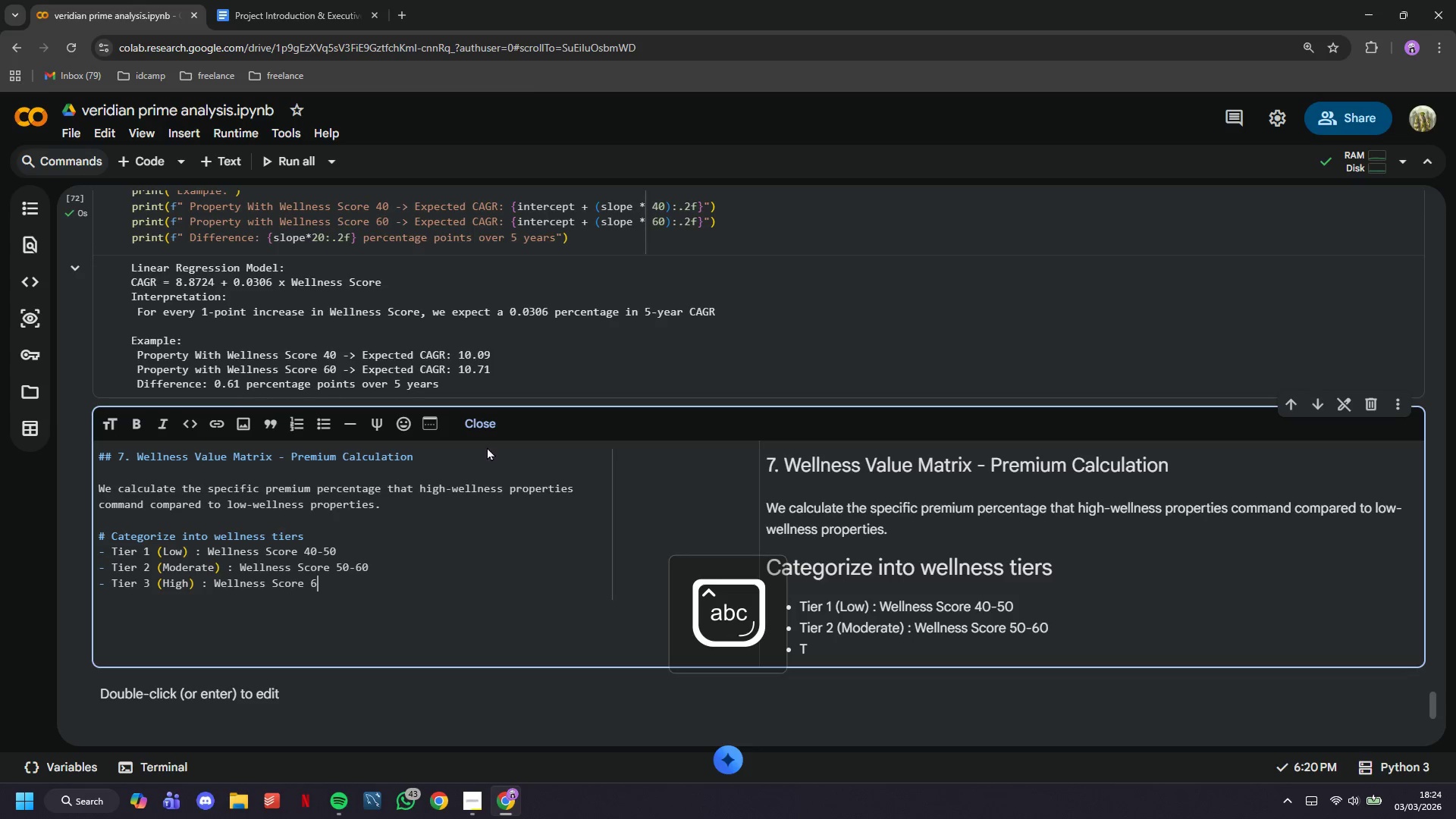 
key(Enter)
 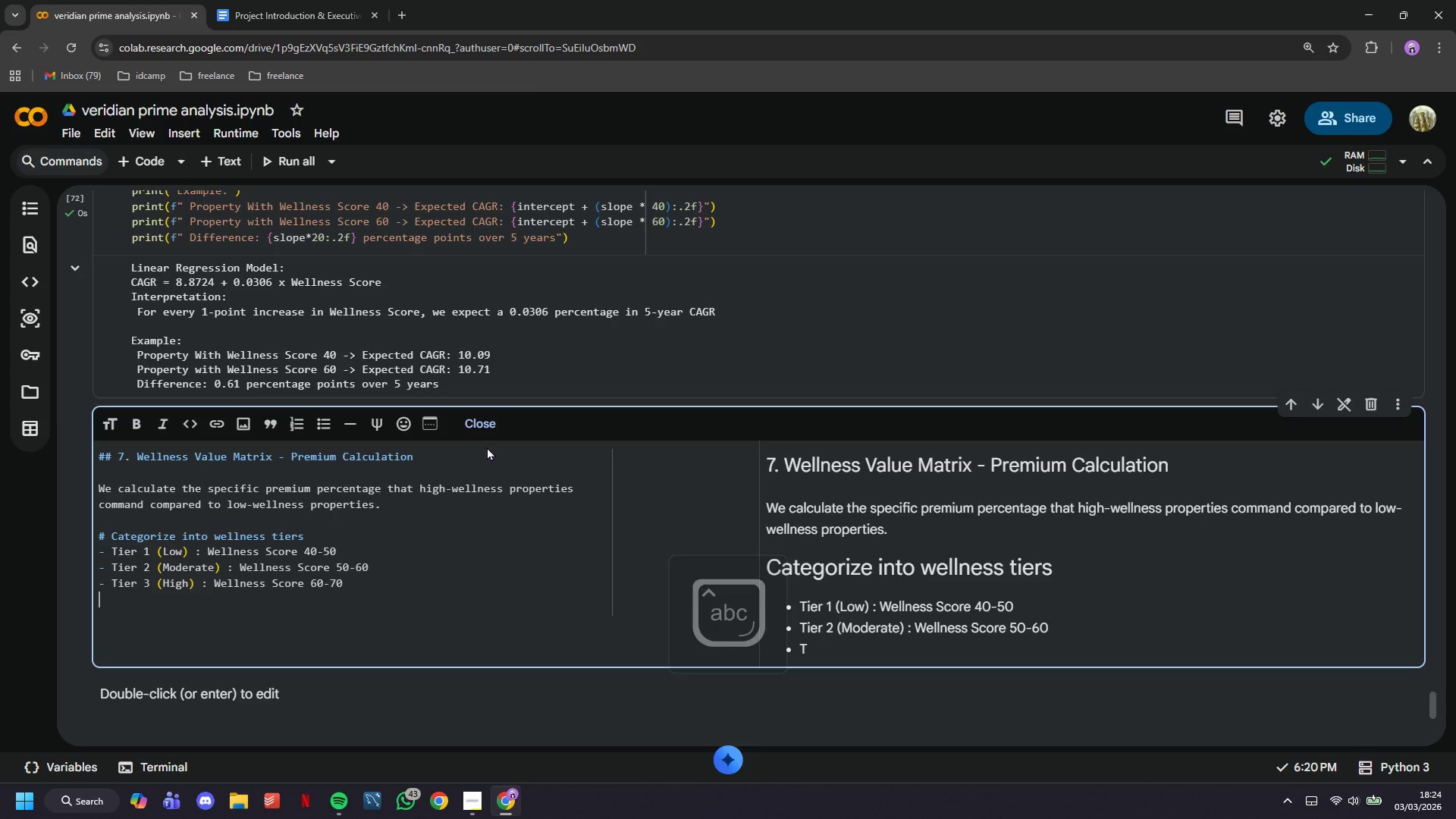 
key(Minus)
 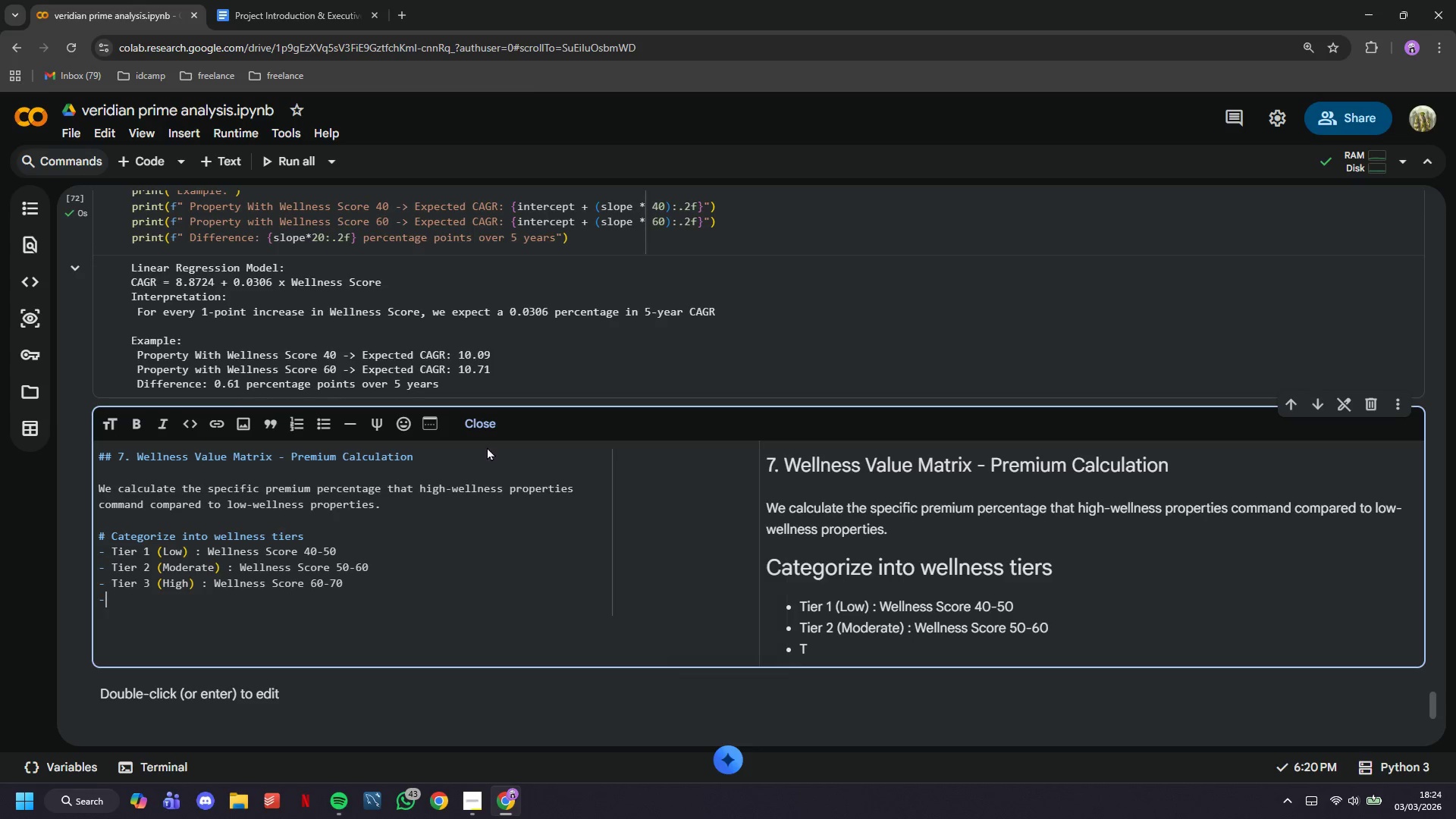 
key(Space)
 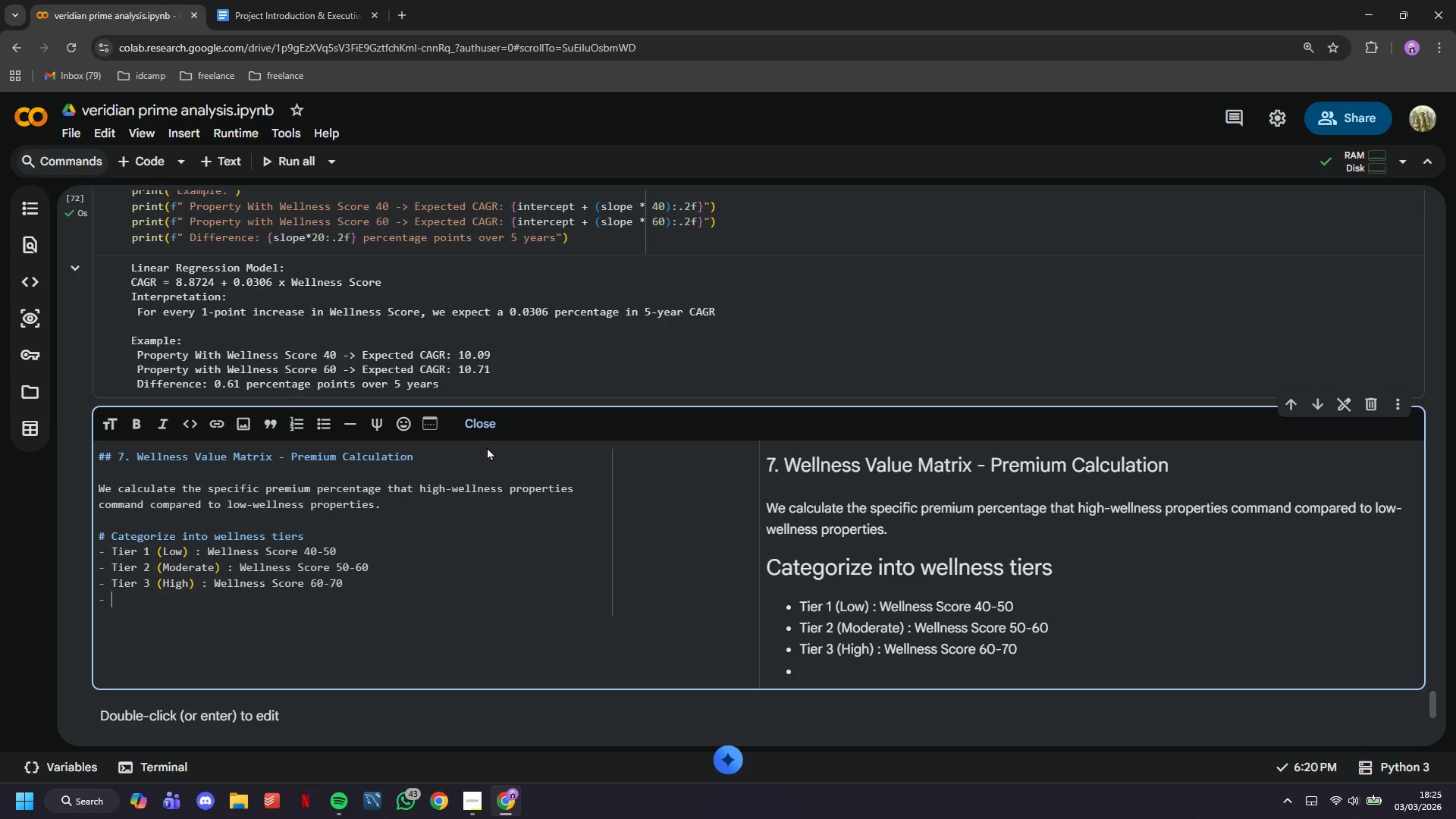 
wait(6.77)
 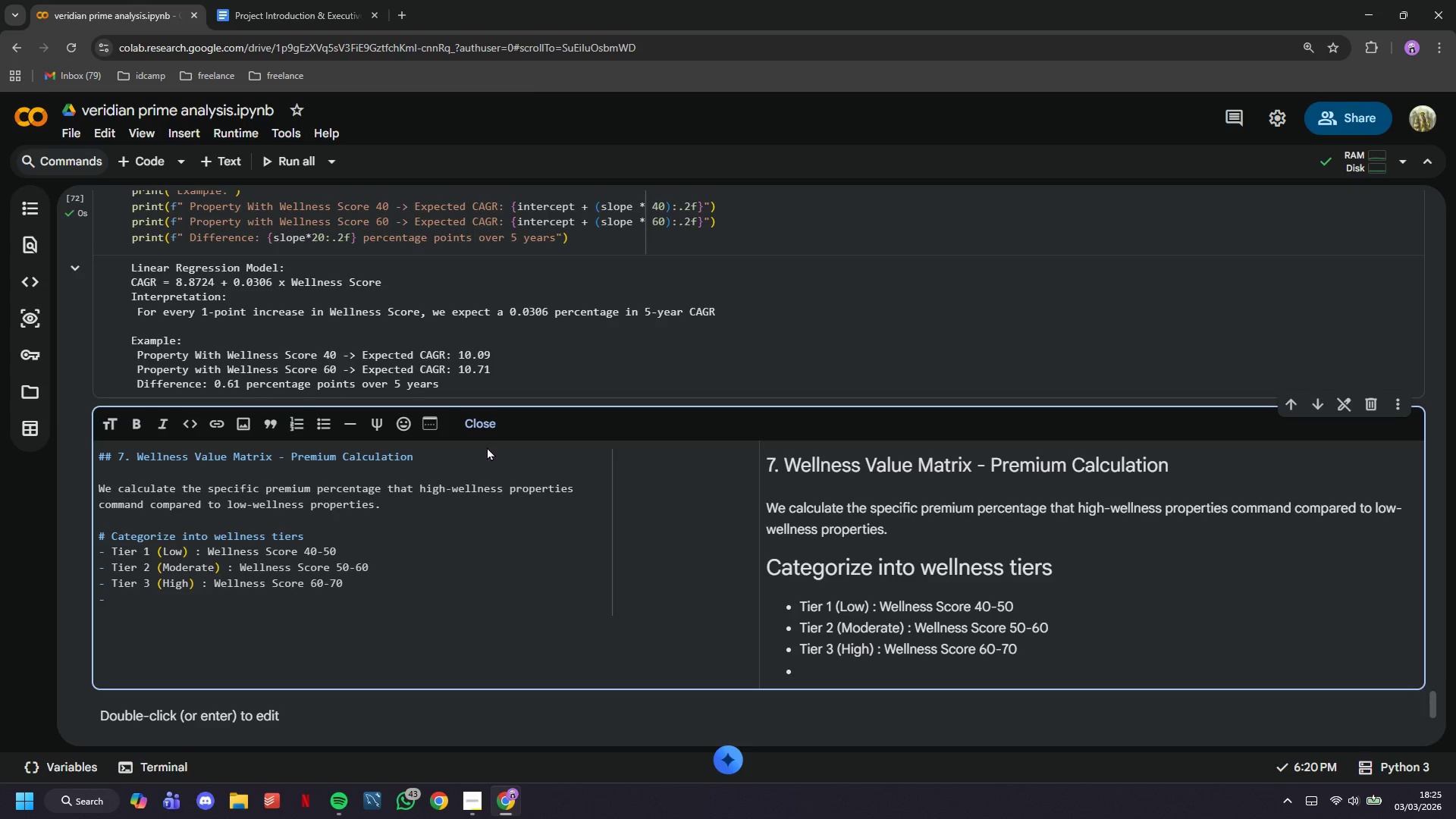 
type(Tier 4 (Exceptional) : Wellness Score 70+)
 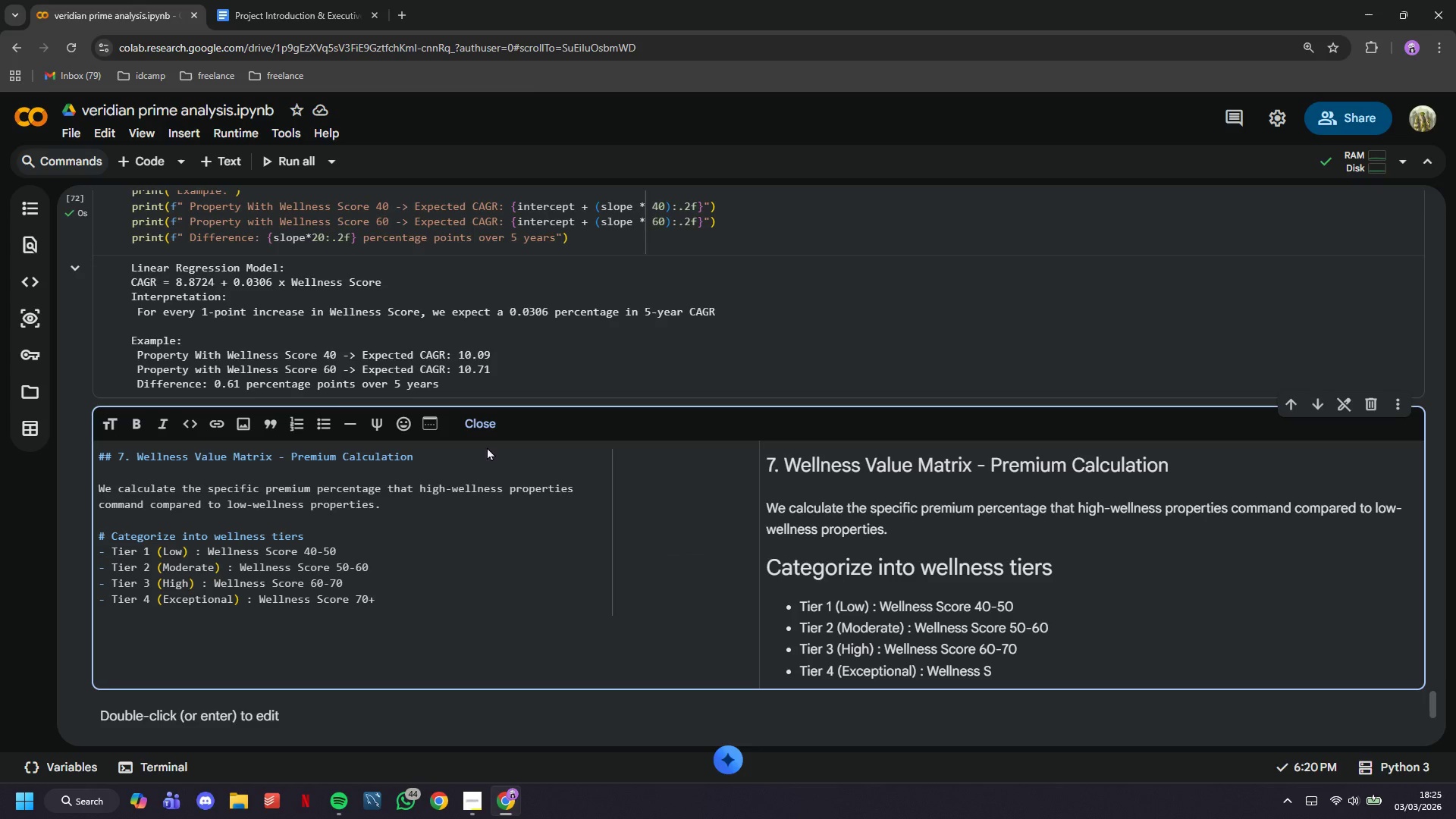 
key(Enter)
 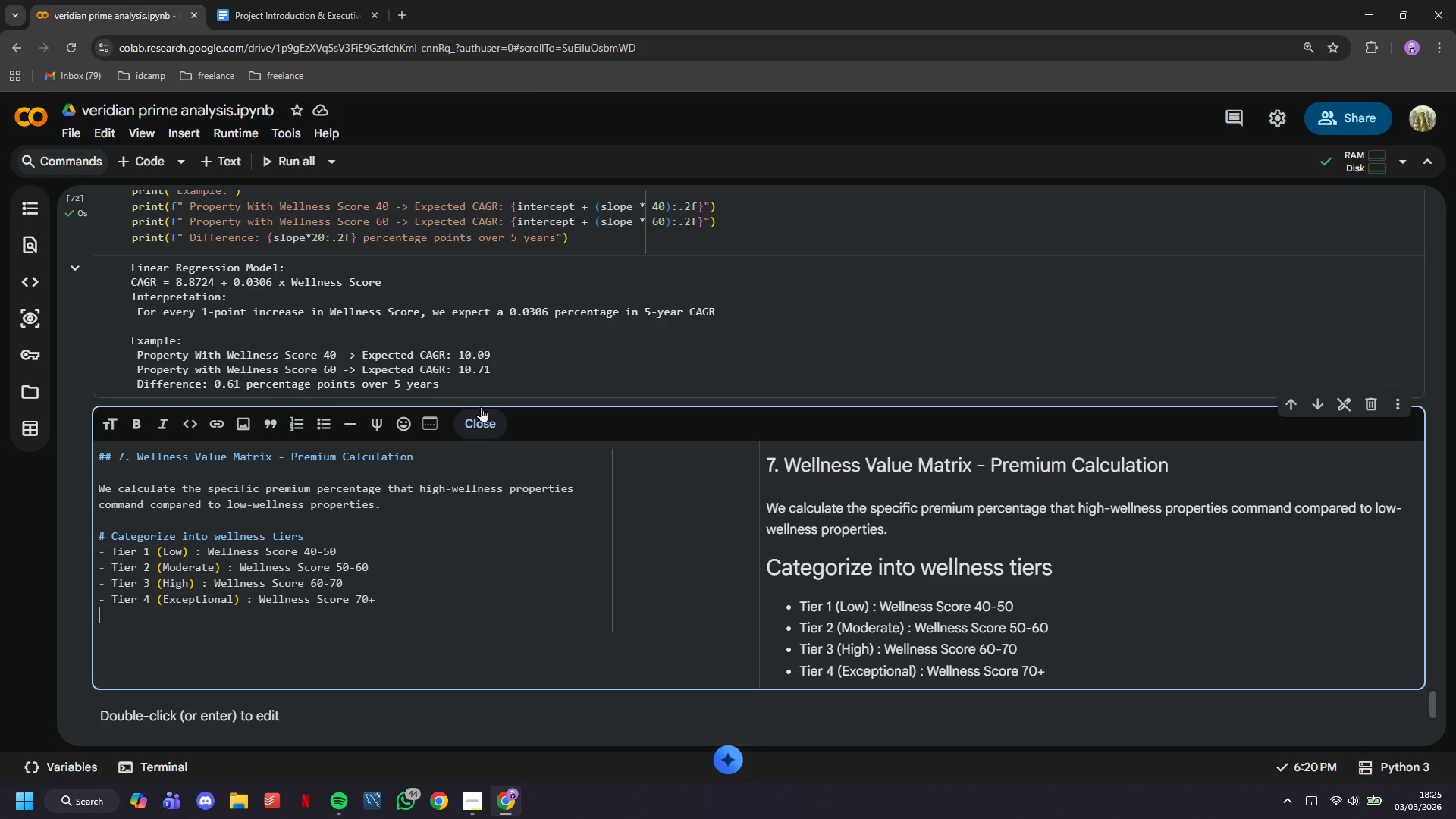 
scroll: coordinate [334, 378], scroll_direction: down, amount: 3.0
 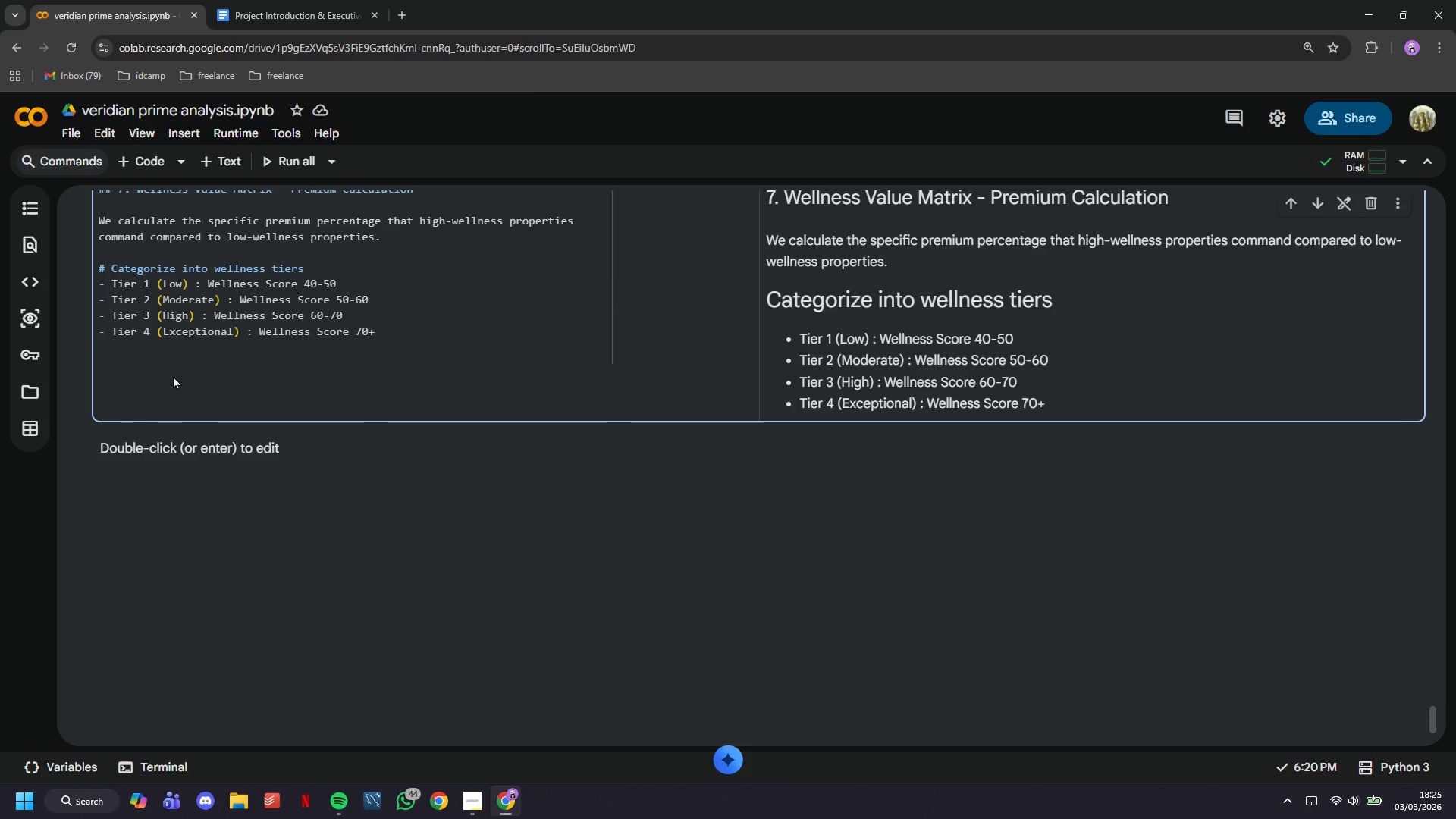 
left_click([160, 453])
 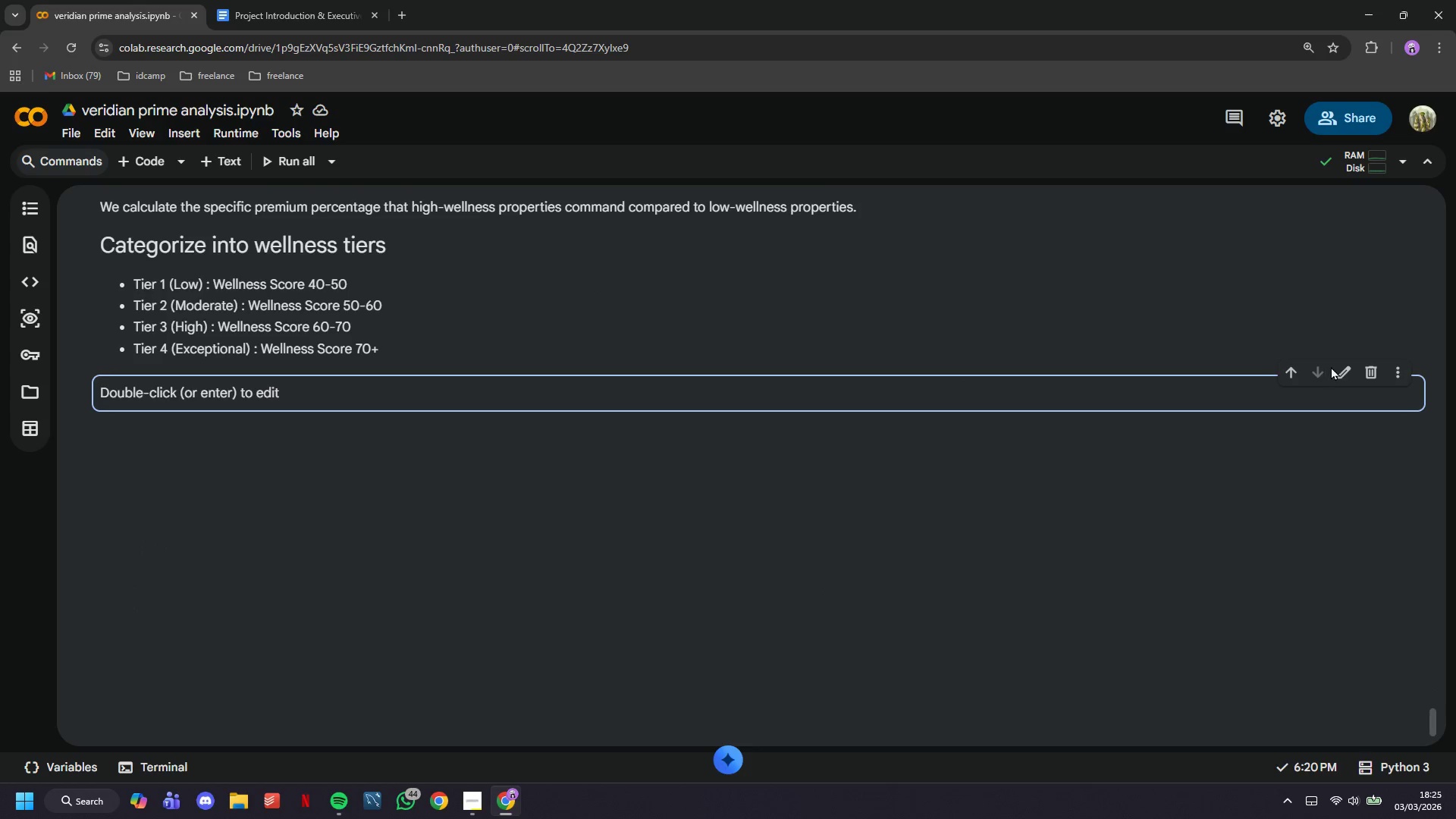 
left_click([1366, 372])
 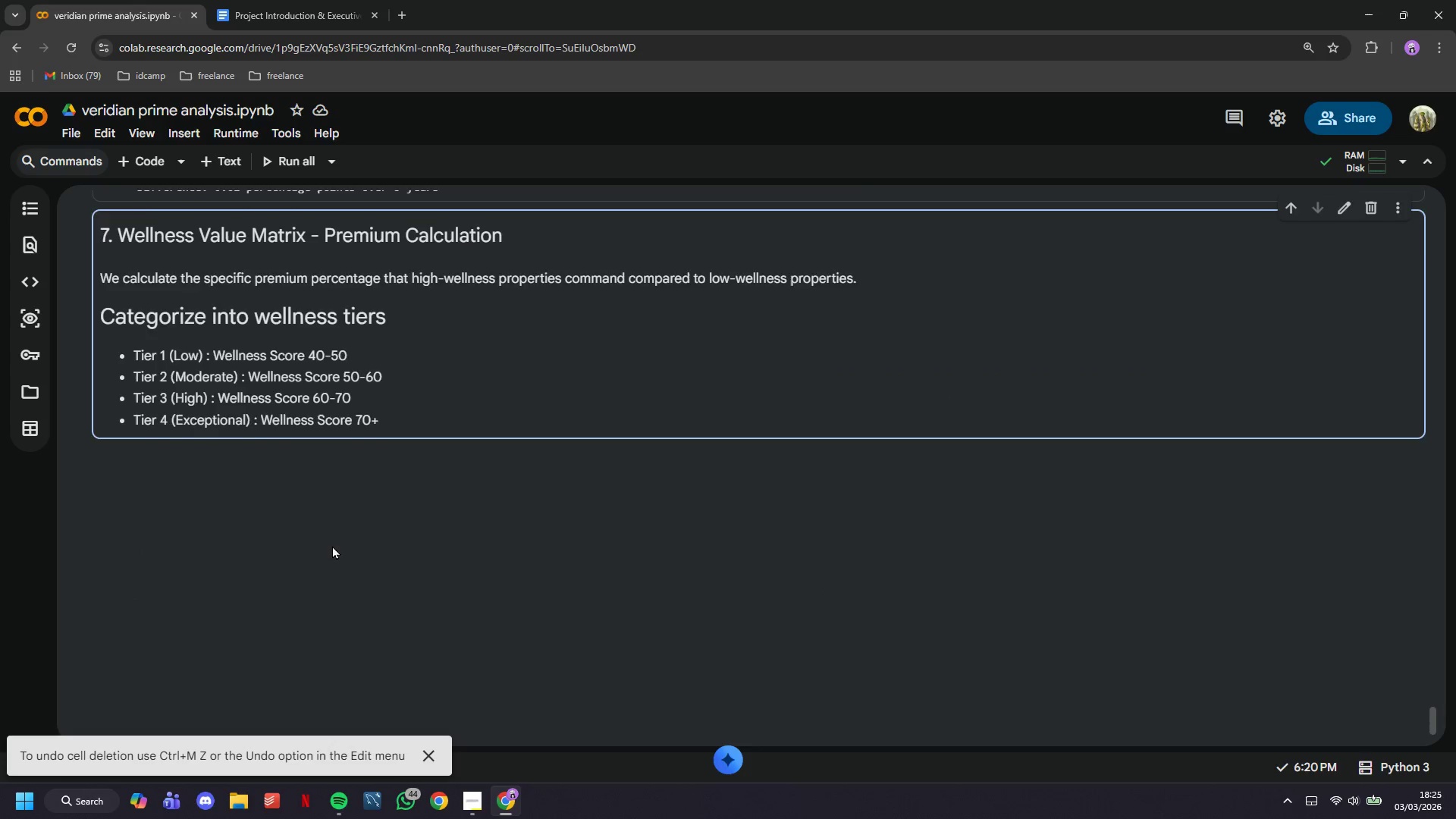 
scroll: coordinate [341, 549], scroll_direction: up, amount: 1.0
 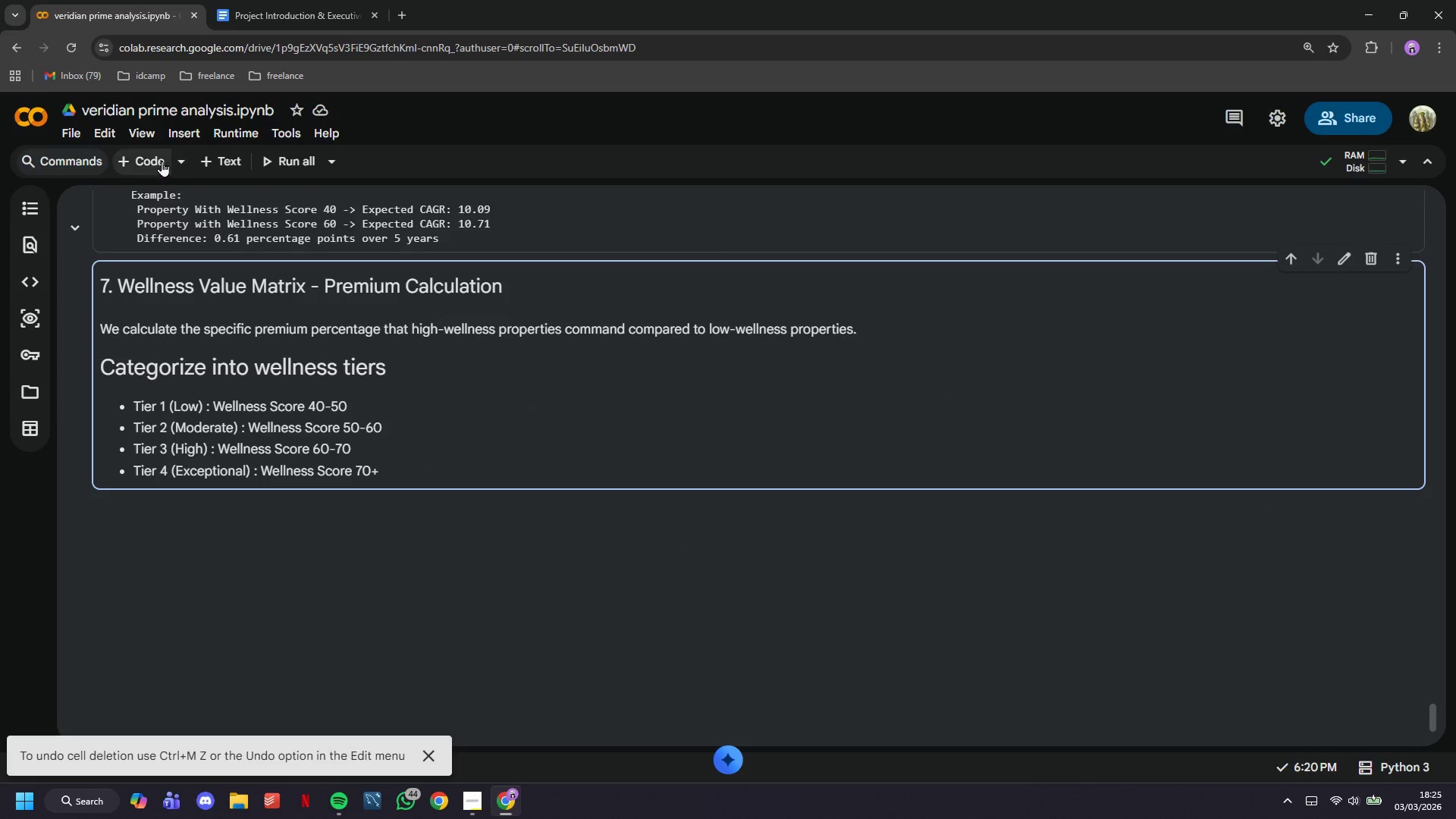 
left_click([152, 161])
 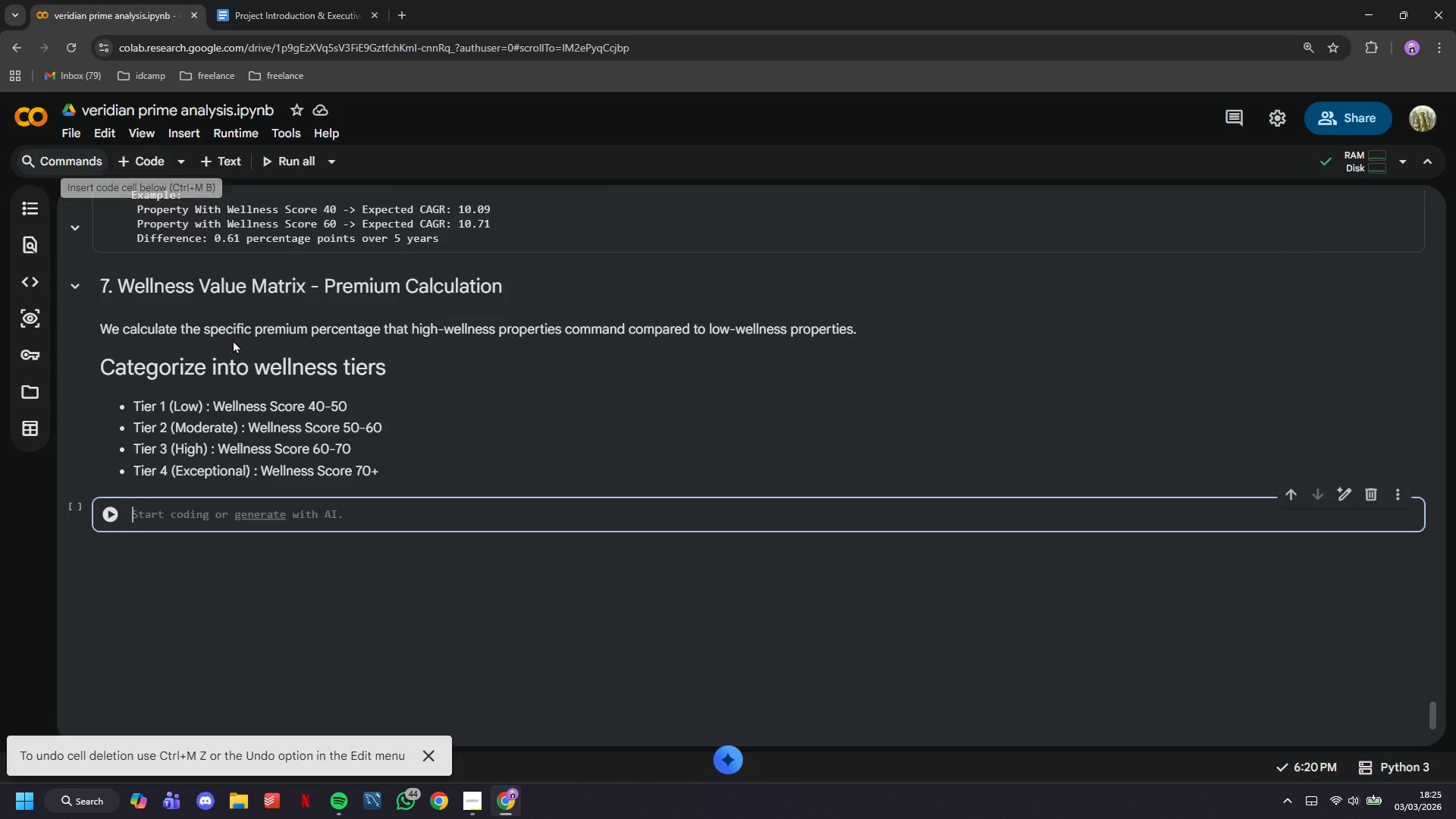 
scroll: coordinate [235, 353], scroll_direction: down, amount: 1.0
 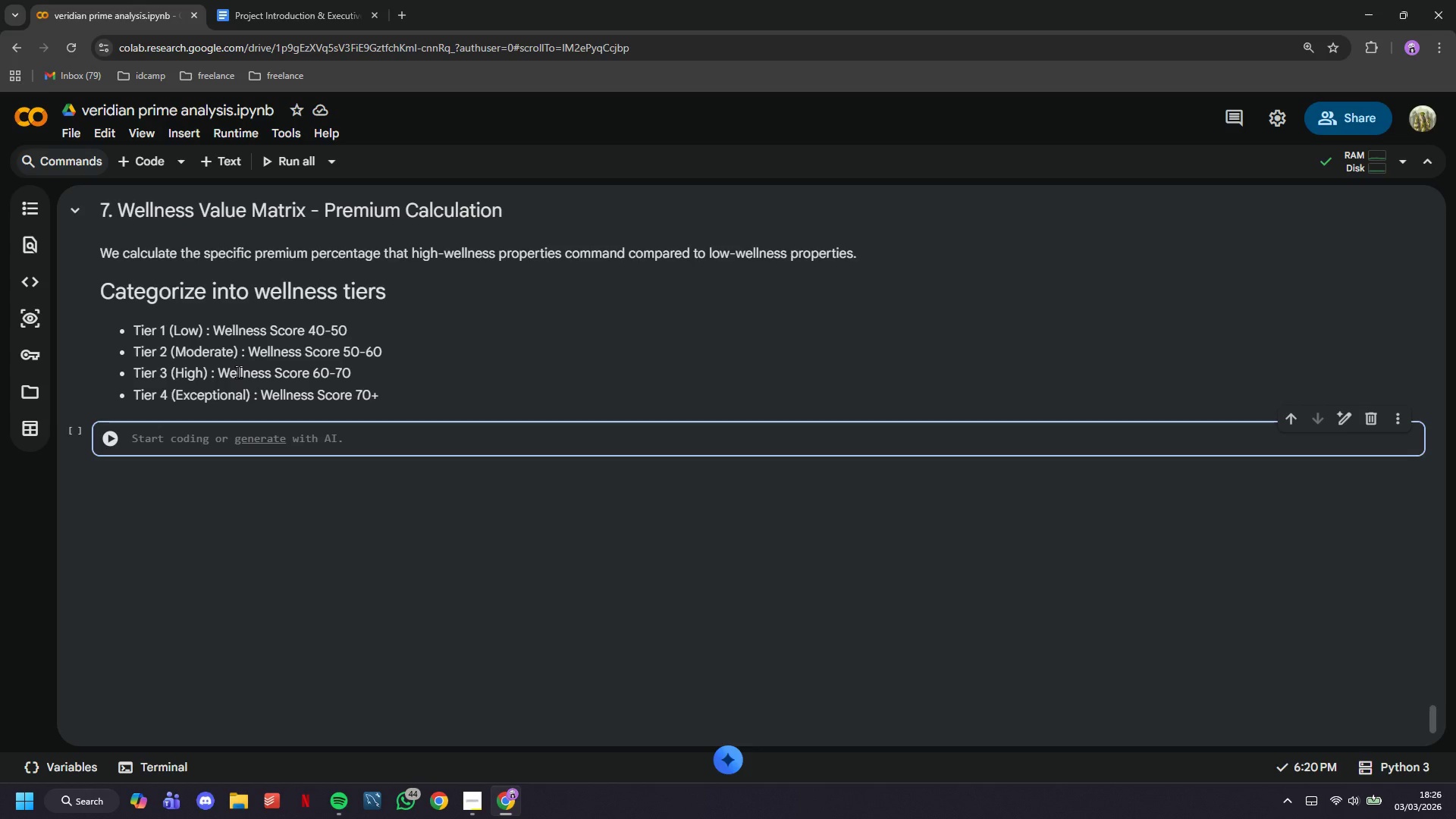 
wait(35.08)
 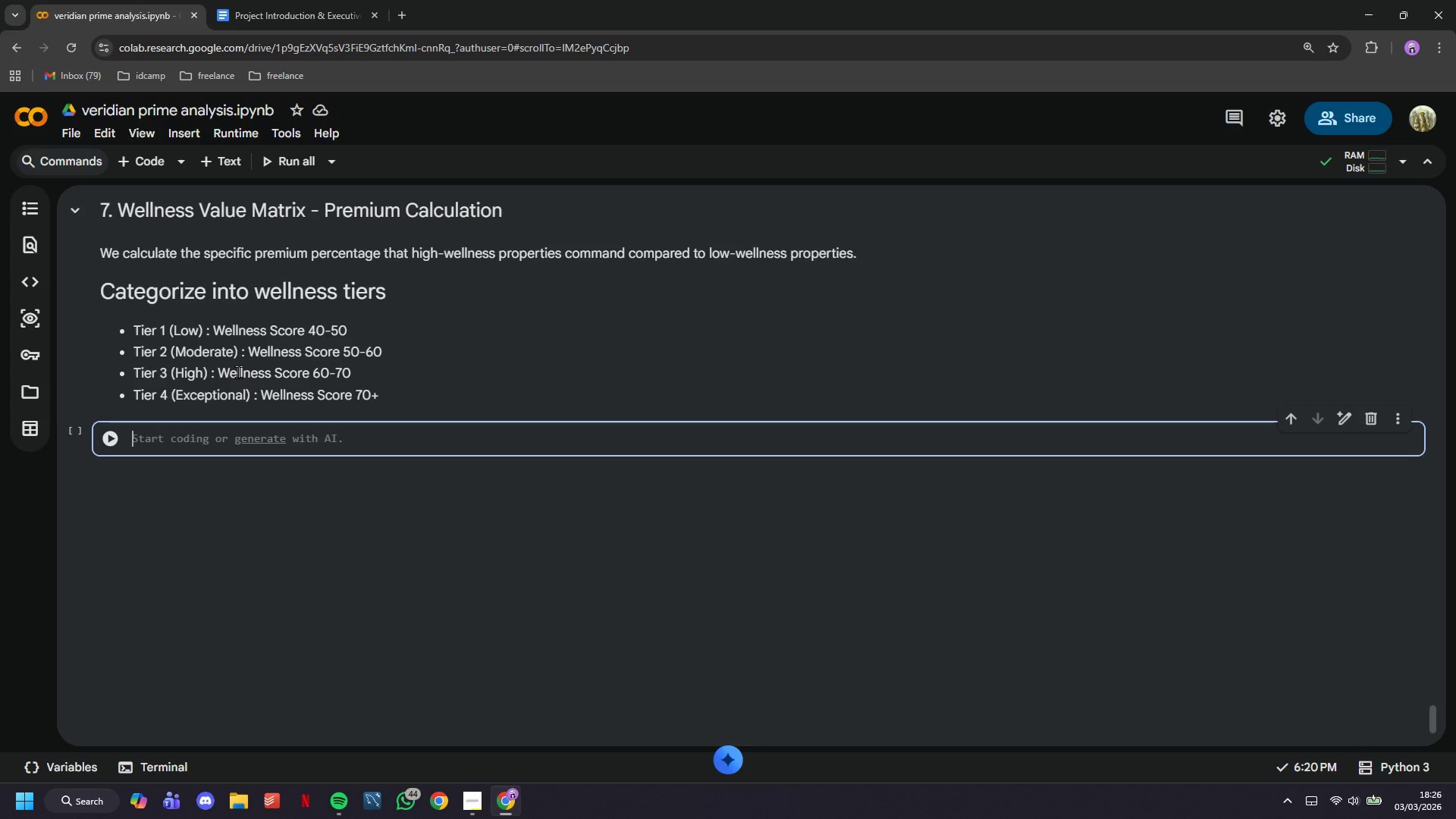 
key(Shift+3)
 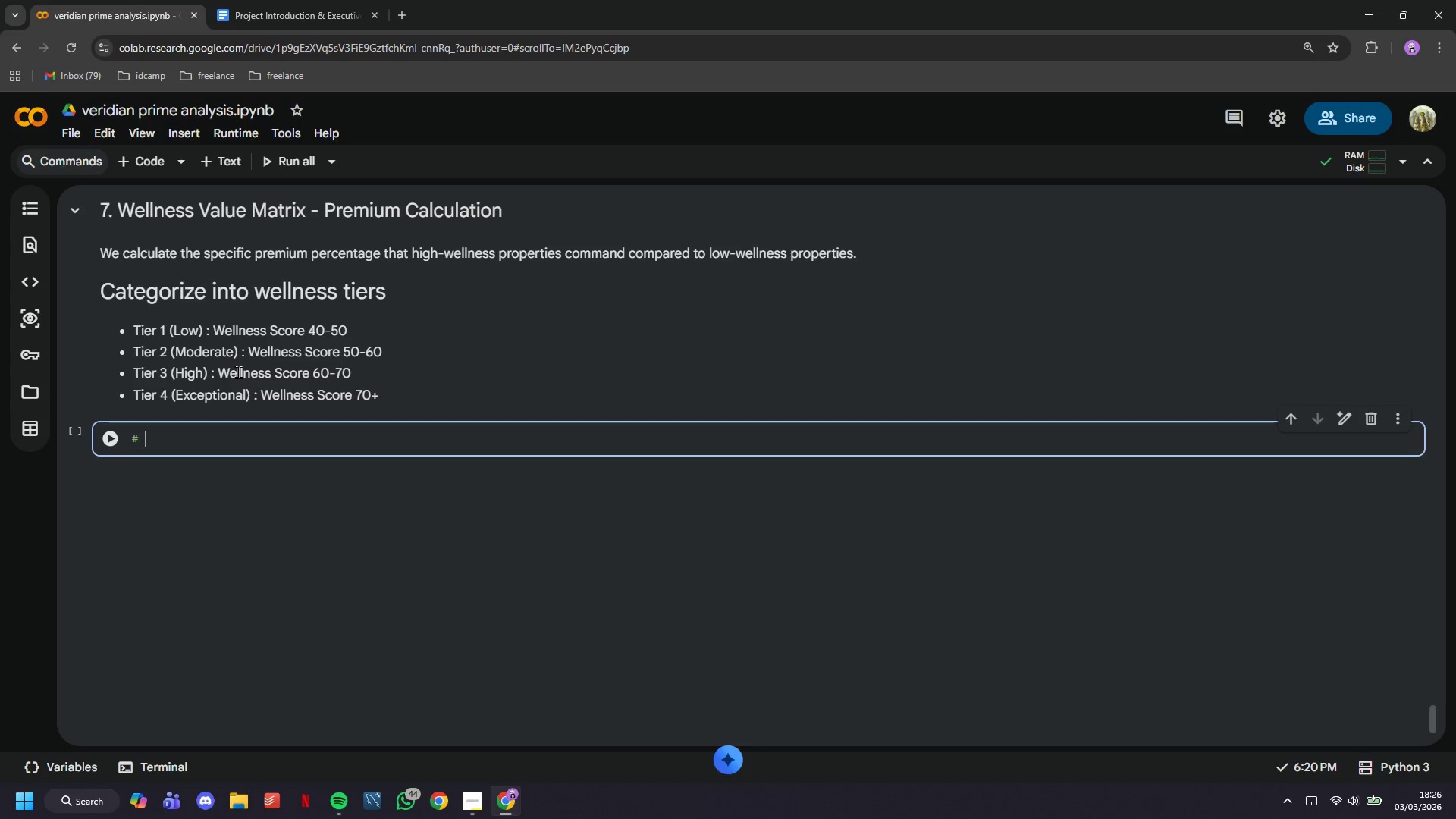 
key(Space)
 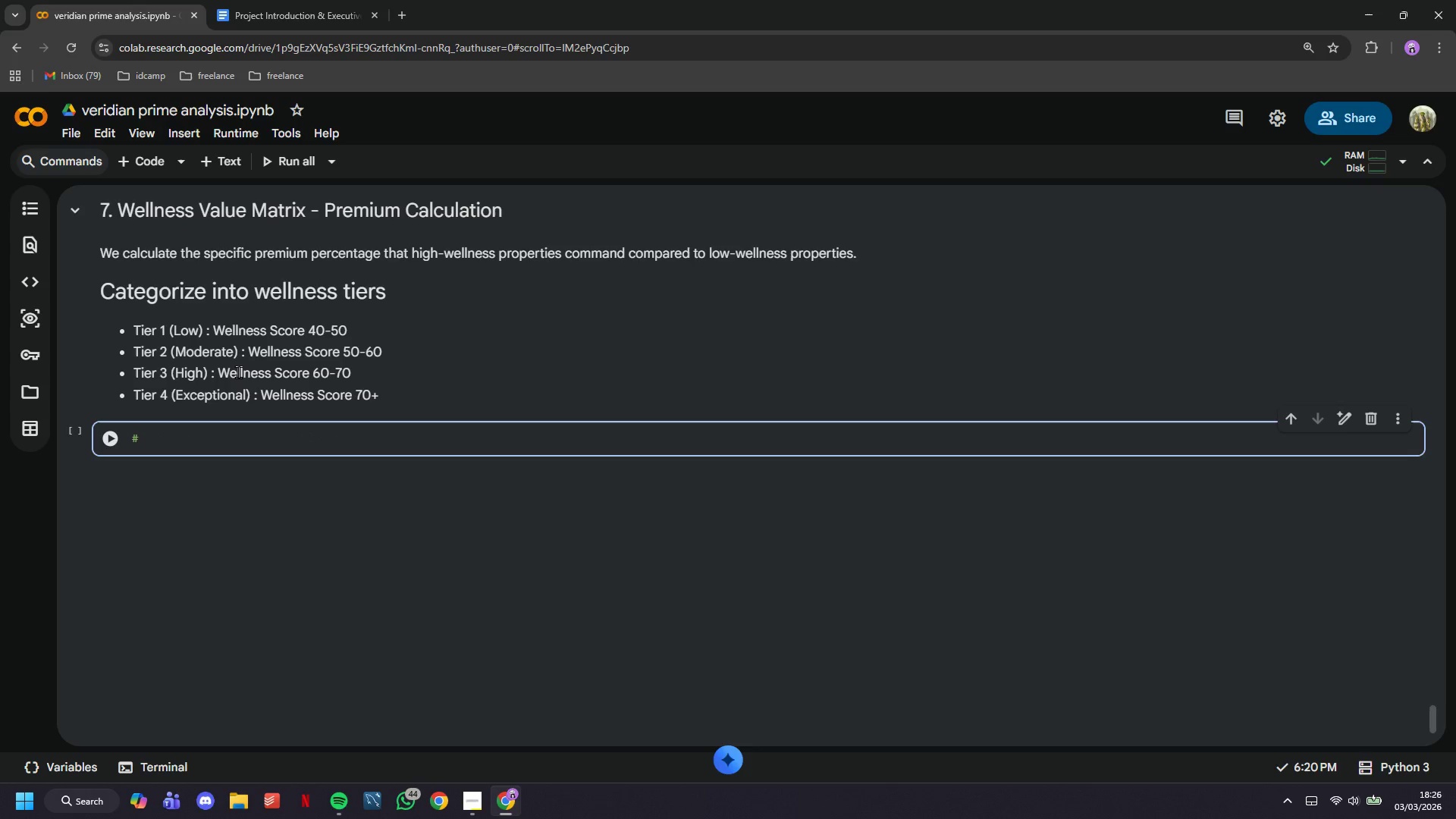 
key(CapsLock)
 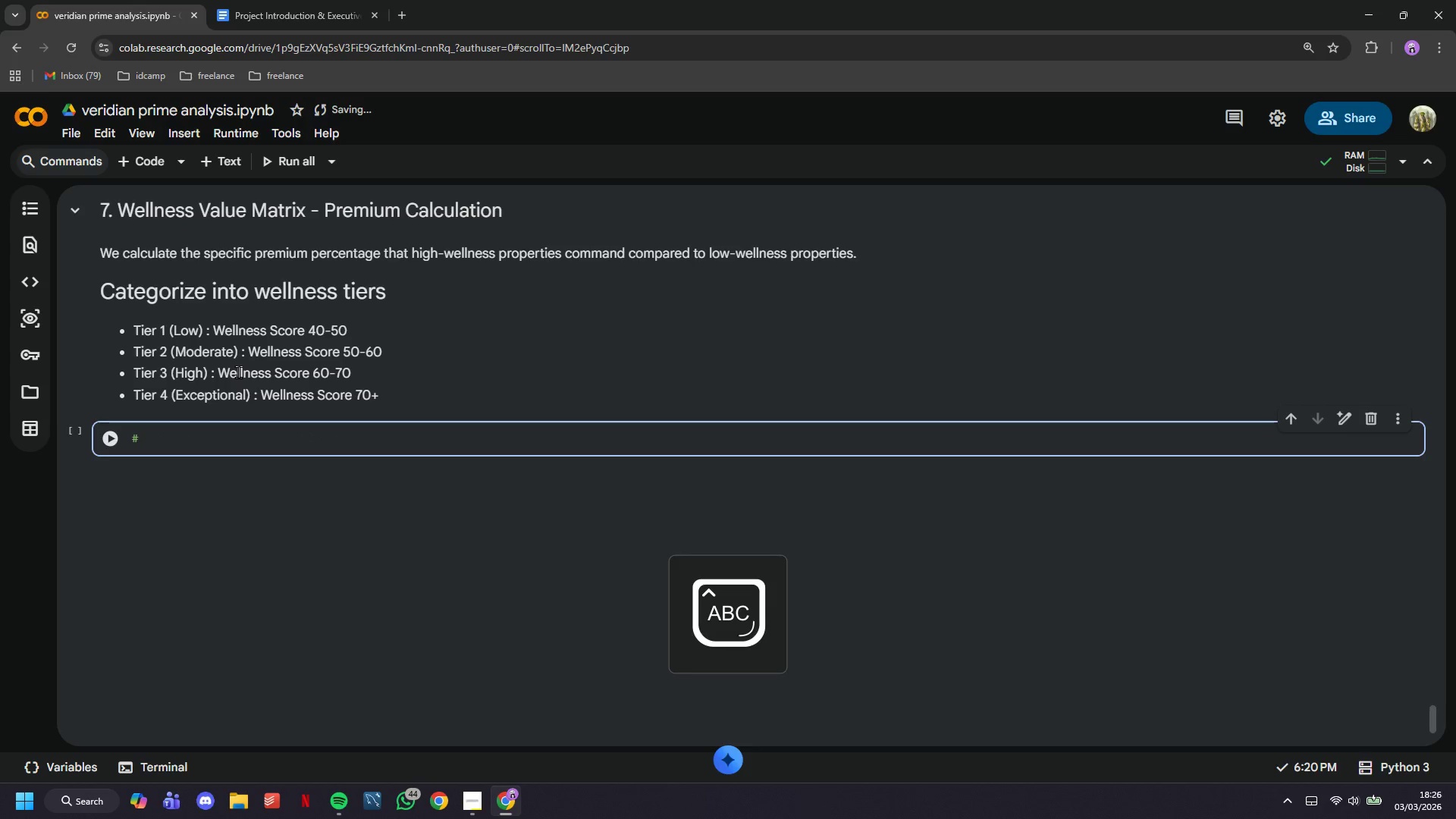 
type(Categorize )
 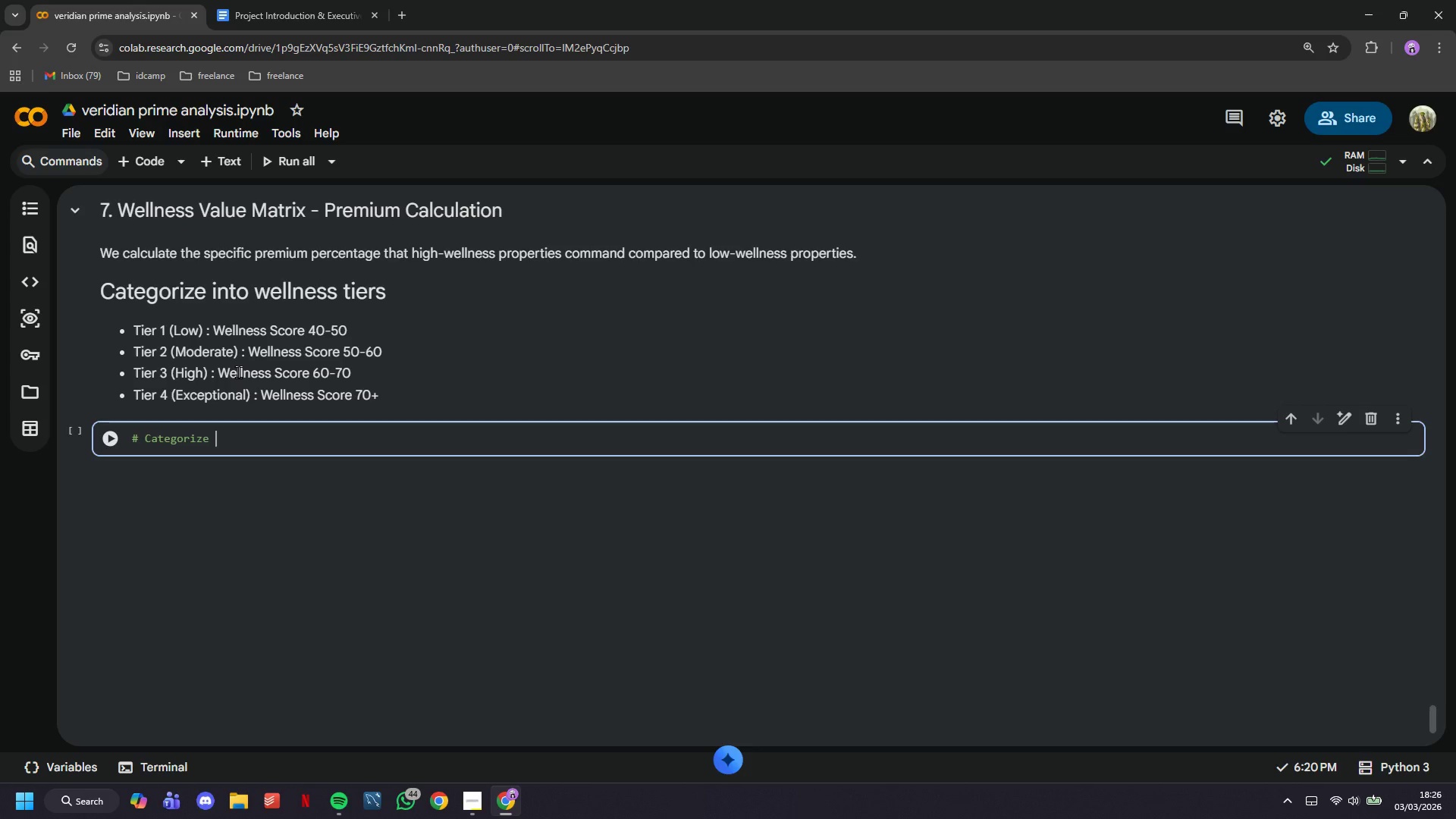 
wait(5.67)
 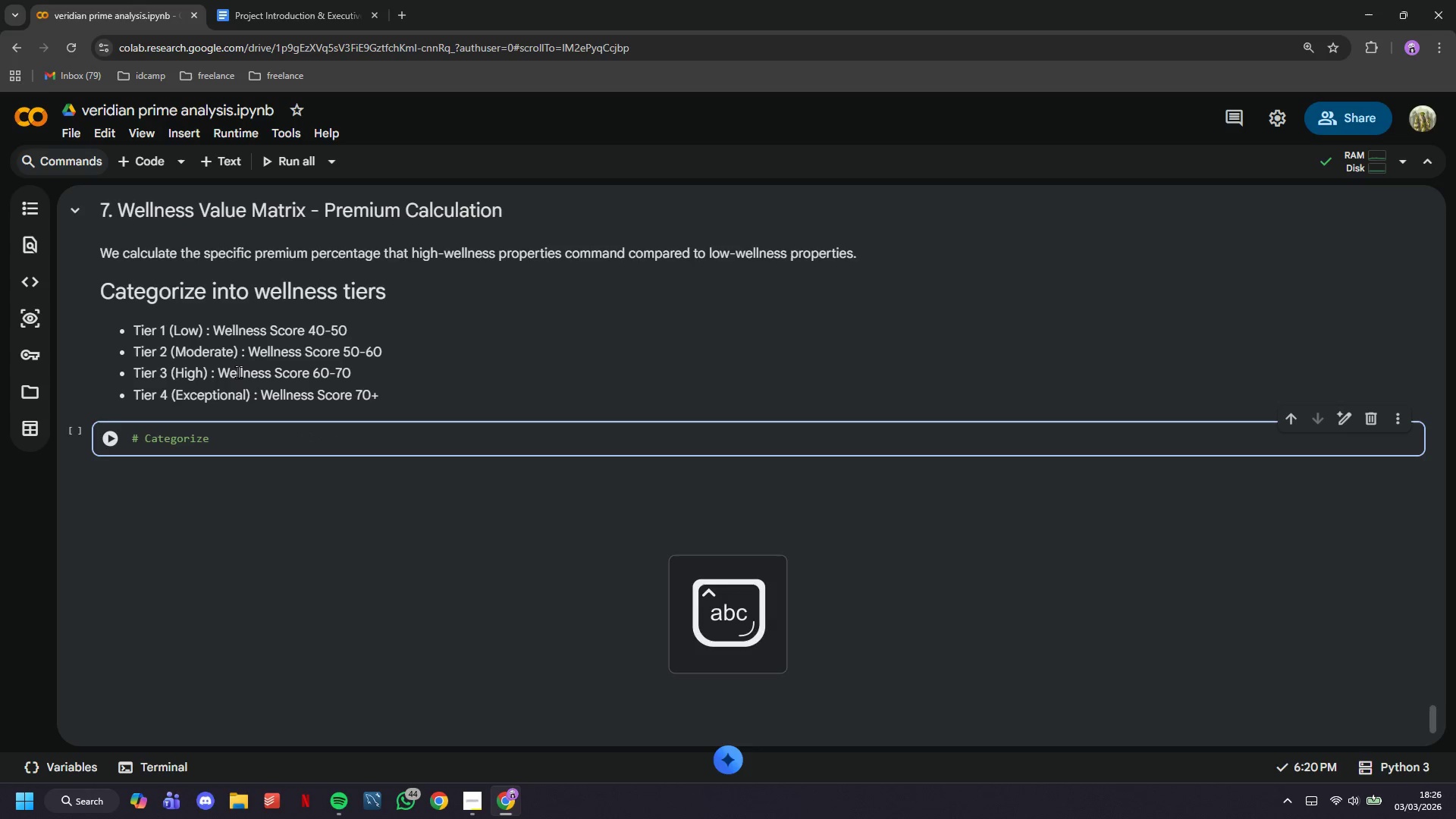 
type(into wellness tiers)
 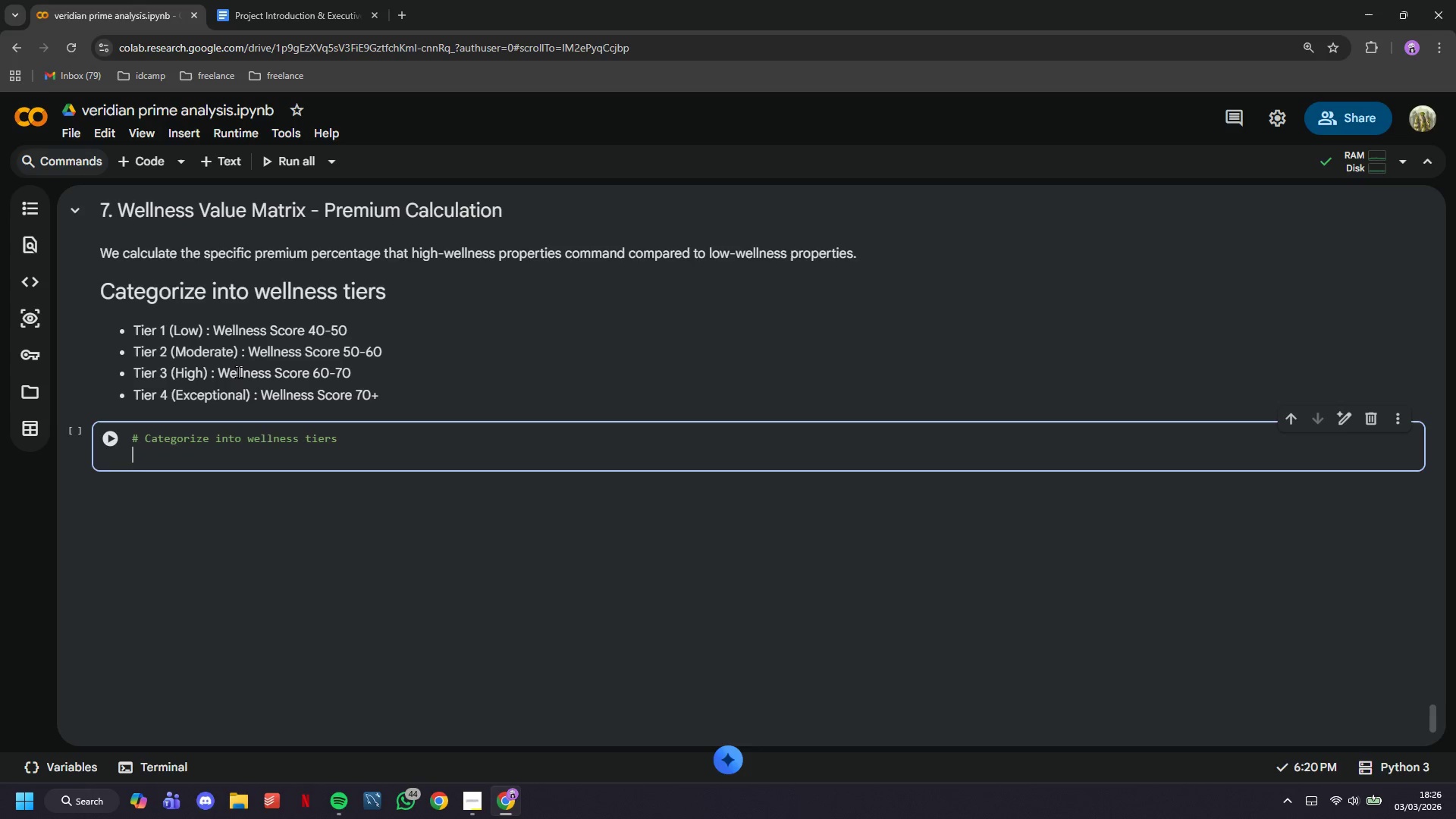 
key(Enter)
 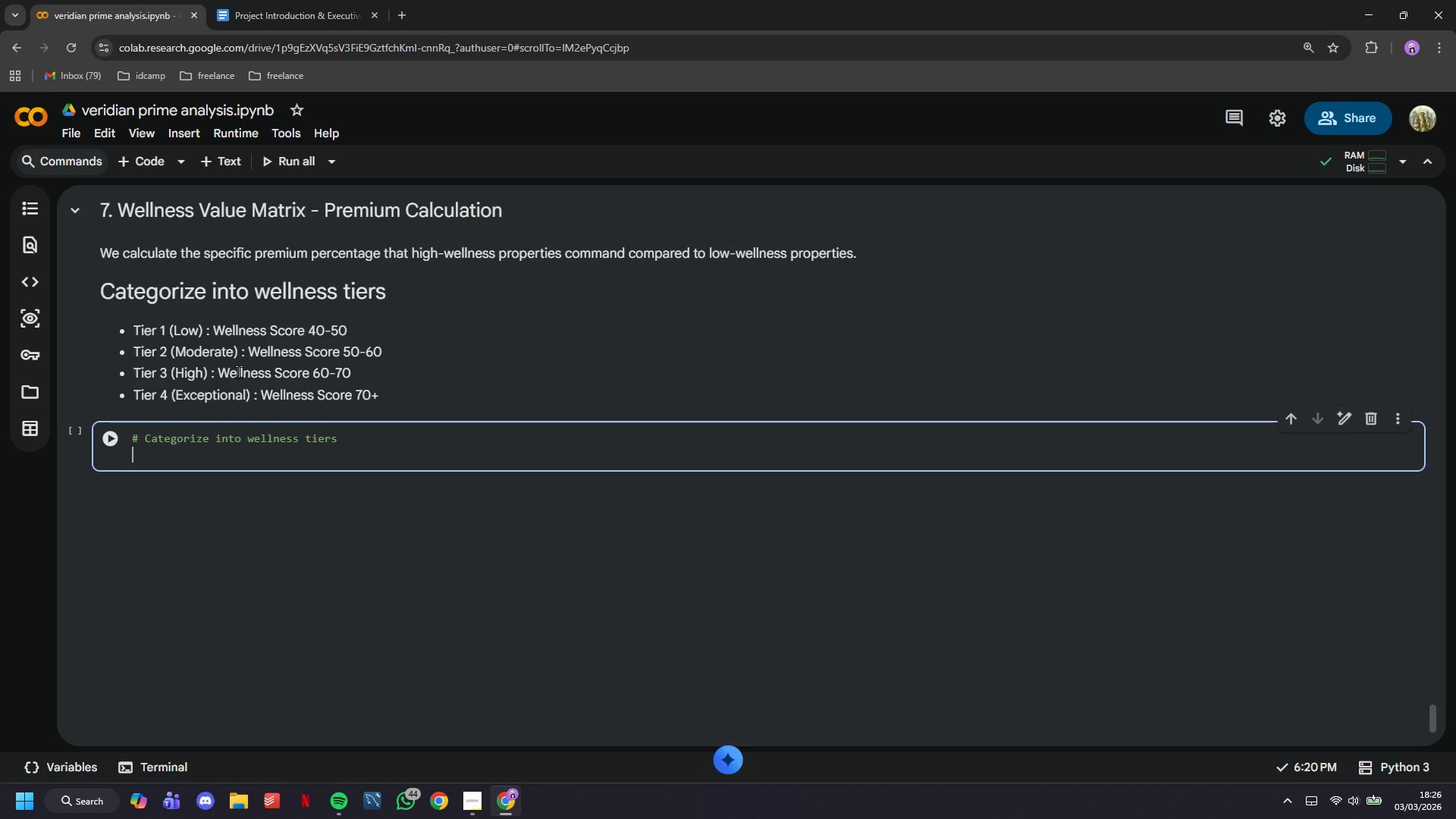 
type(print()
key(Backspace)
key(Backspace)
key(Backspace)
key(Backspace)
key(Backspace)
key(Backspace)
key(Backspace)
 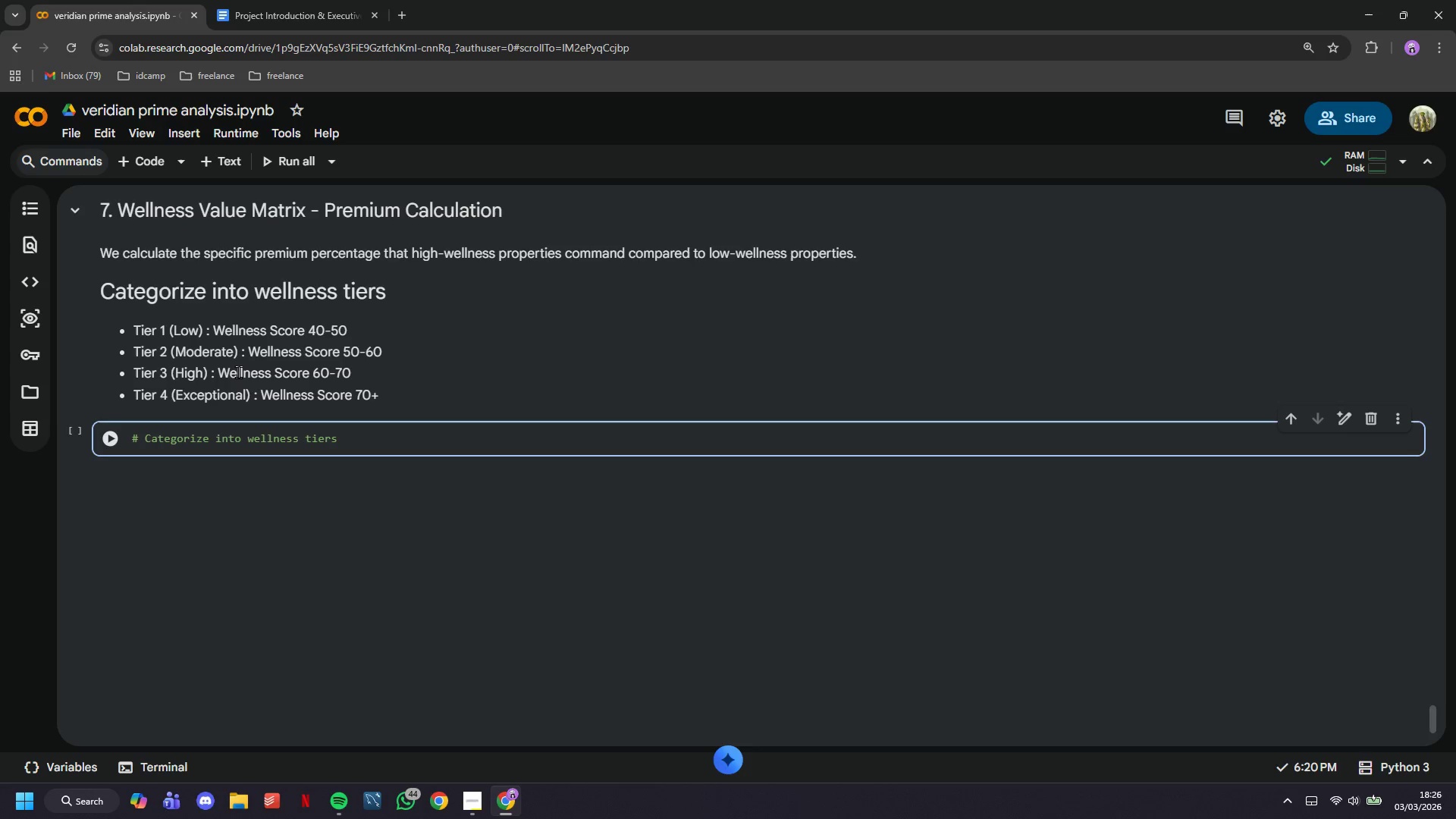 
wait(6.27)
 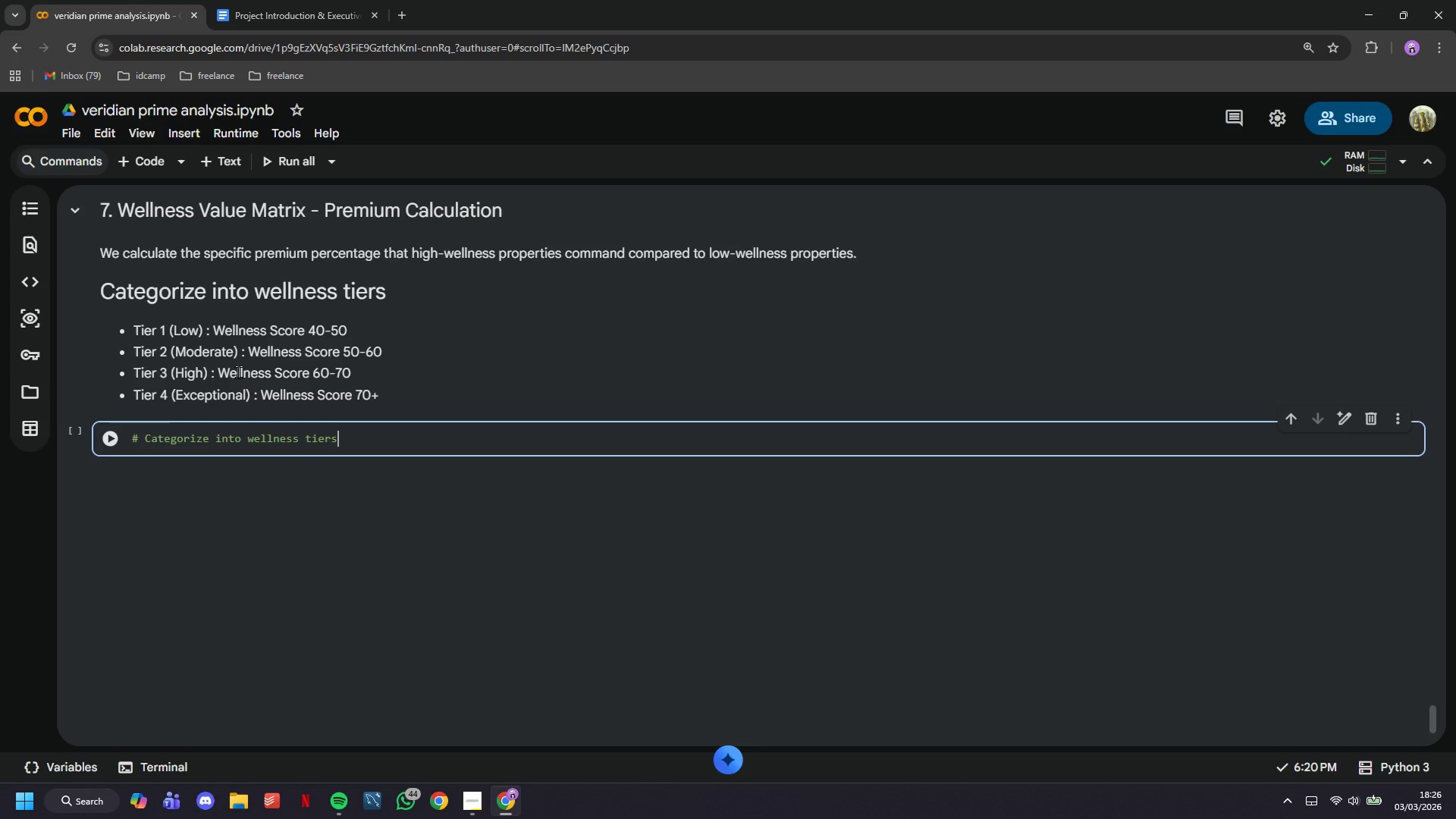 
key(Enter)
 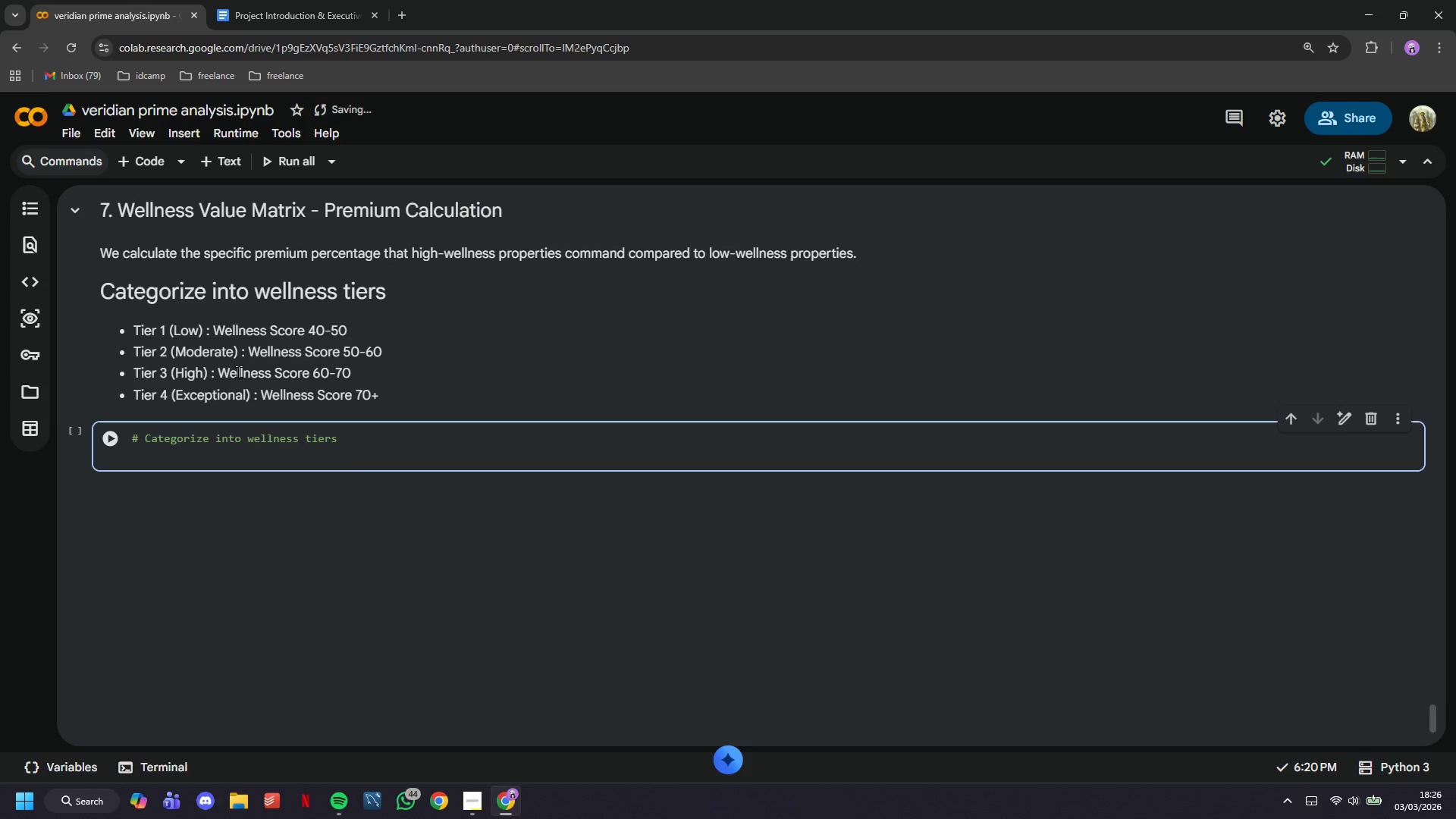 
hold_key(key=Backspace, duration=1.16)
 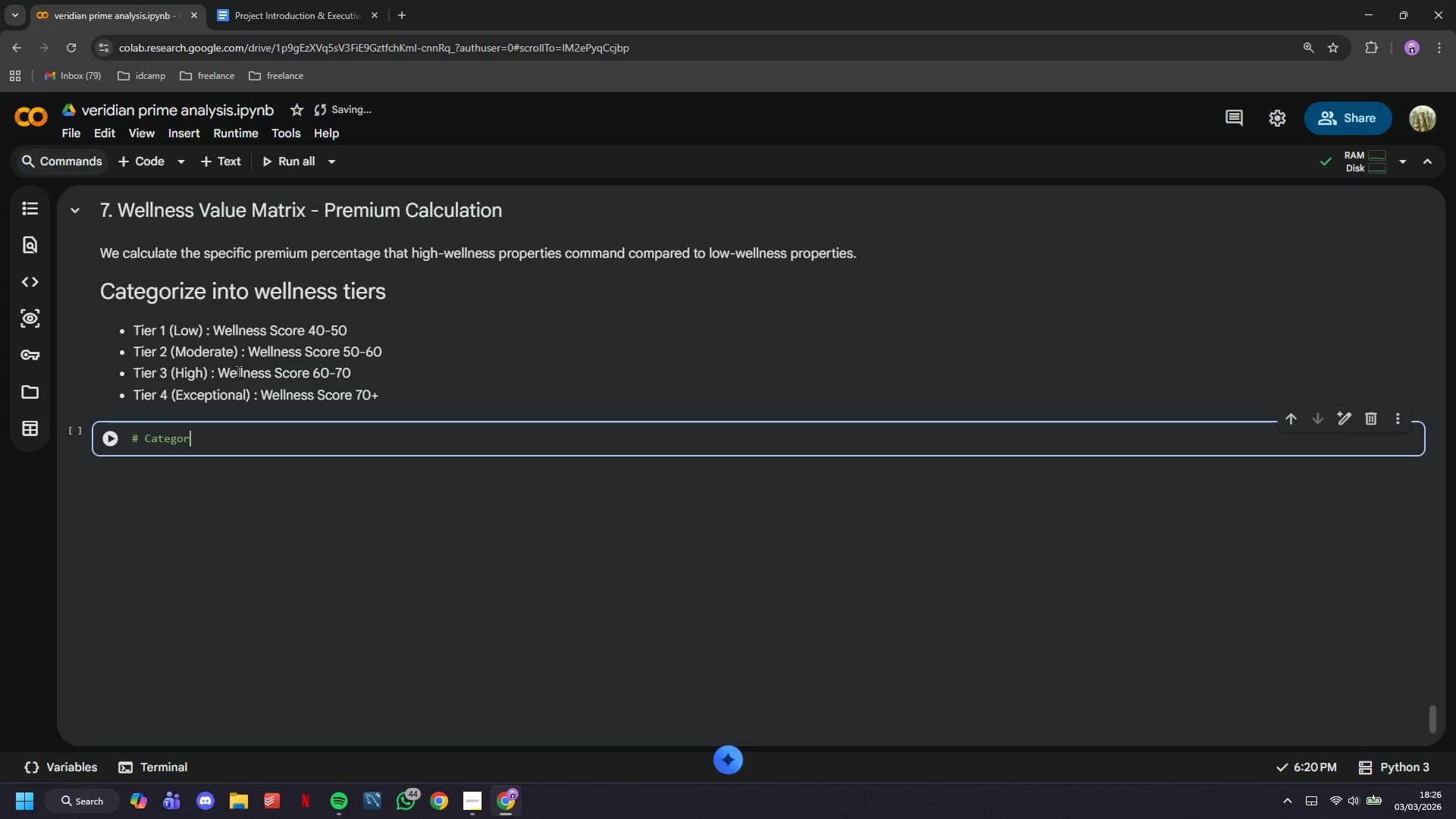 
key(Backspace)
key(Backspace)
key(Backspace)
key(Backspace)
key(Backspace)
key(Backspace)
type(lculate )
 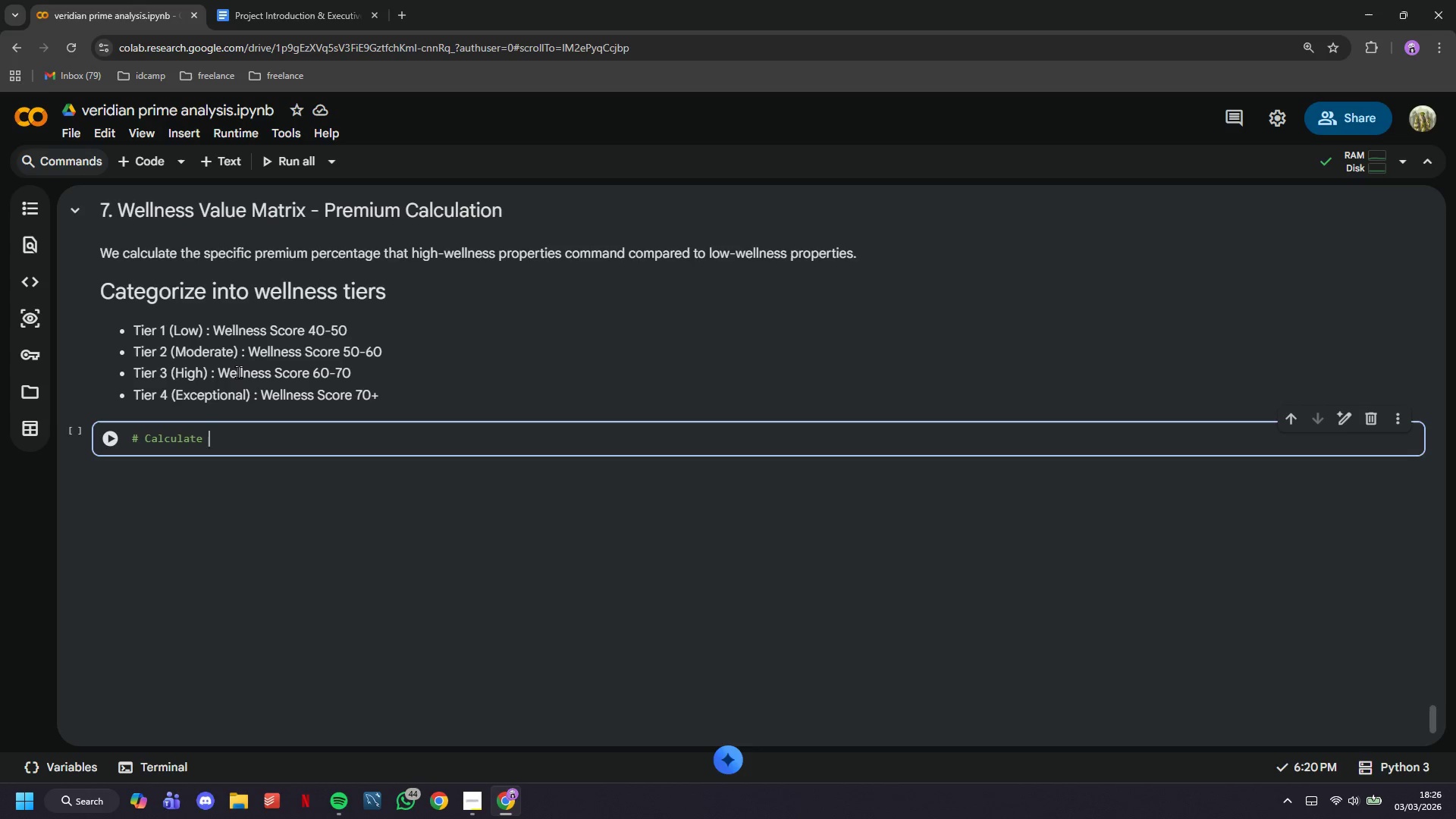 
type(premiums )
 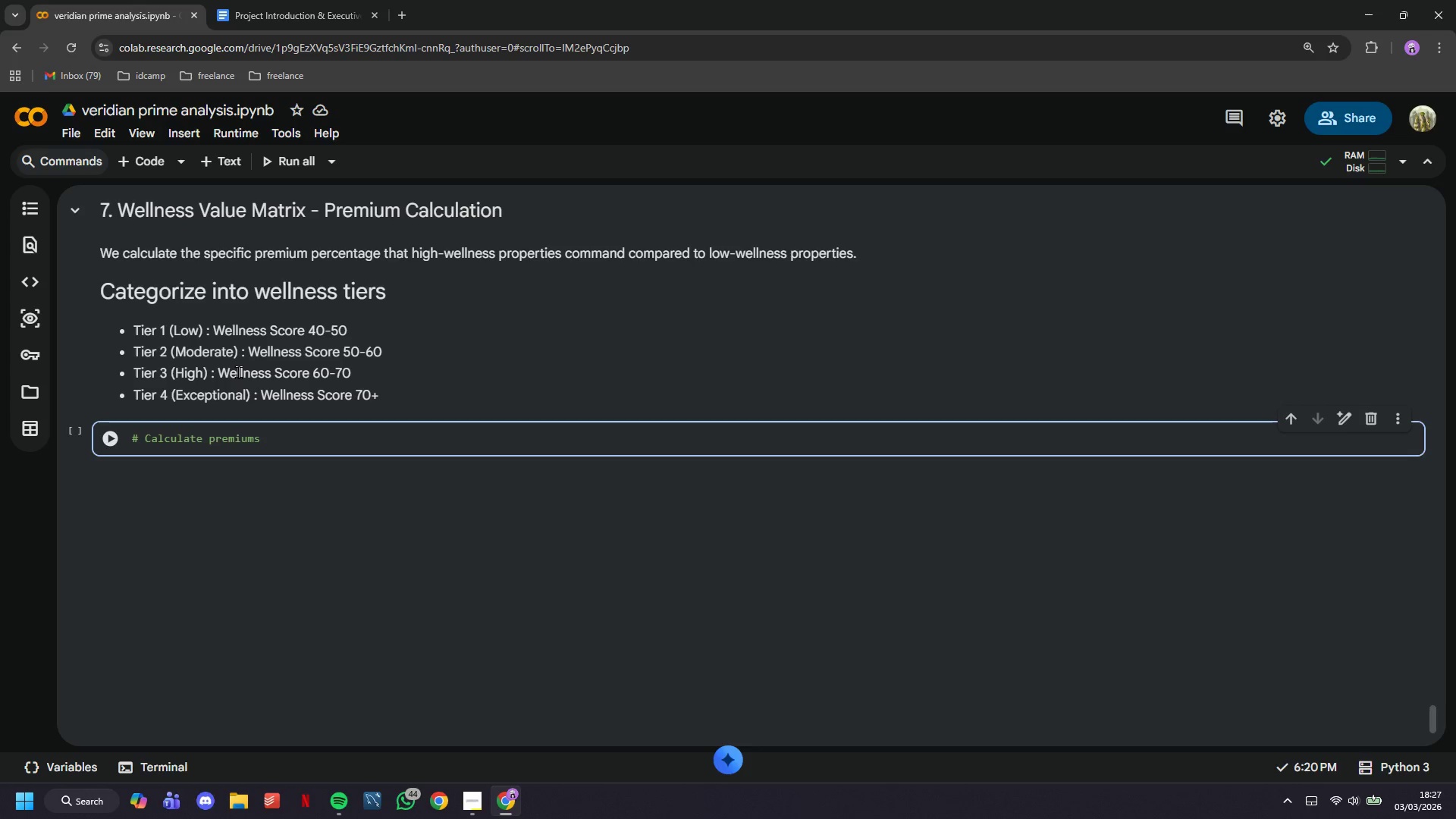 
type(by tier)
 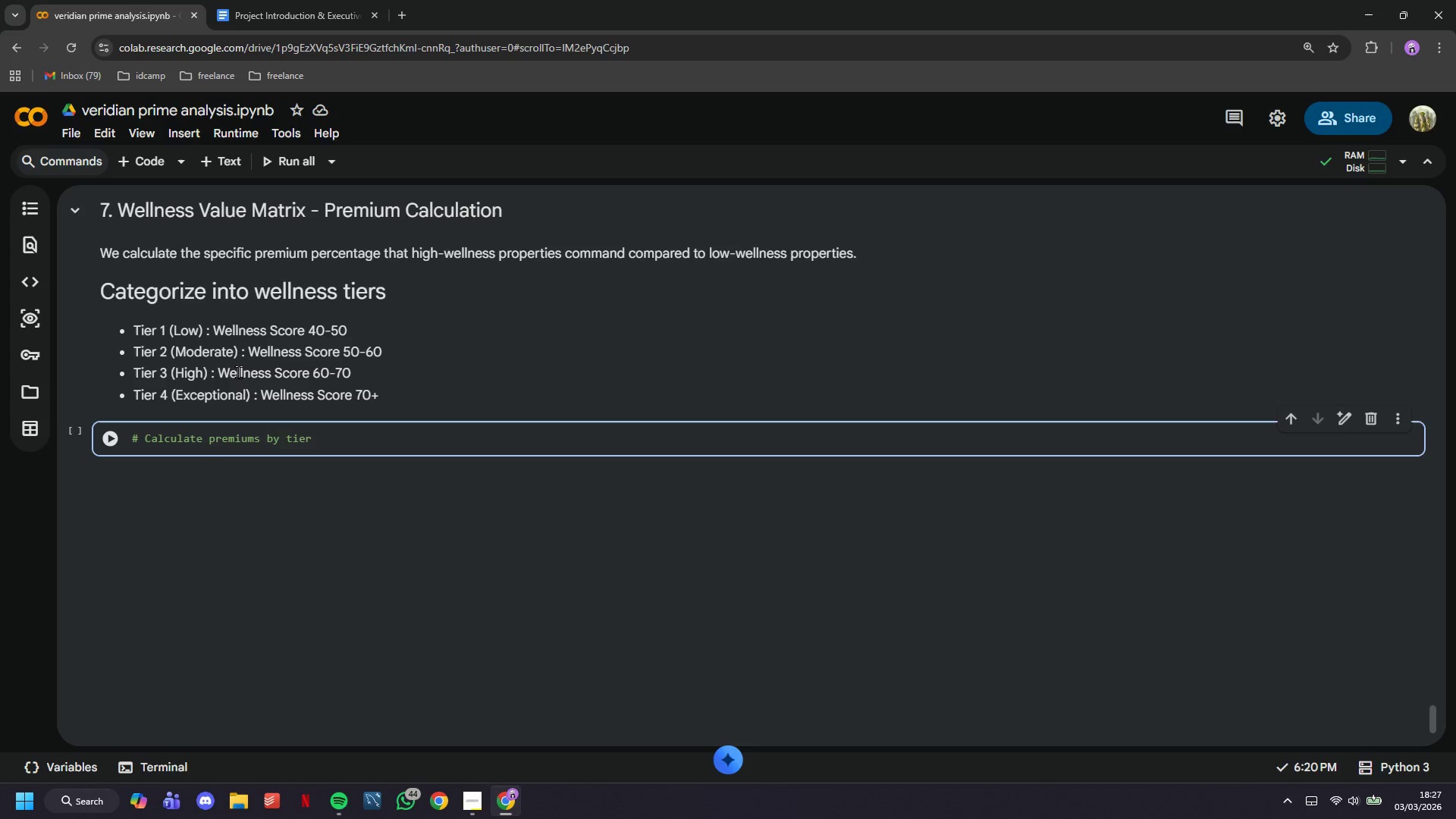 
key(Enter)
 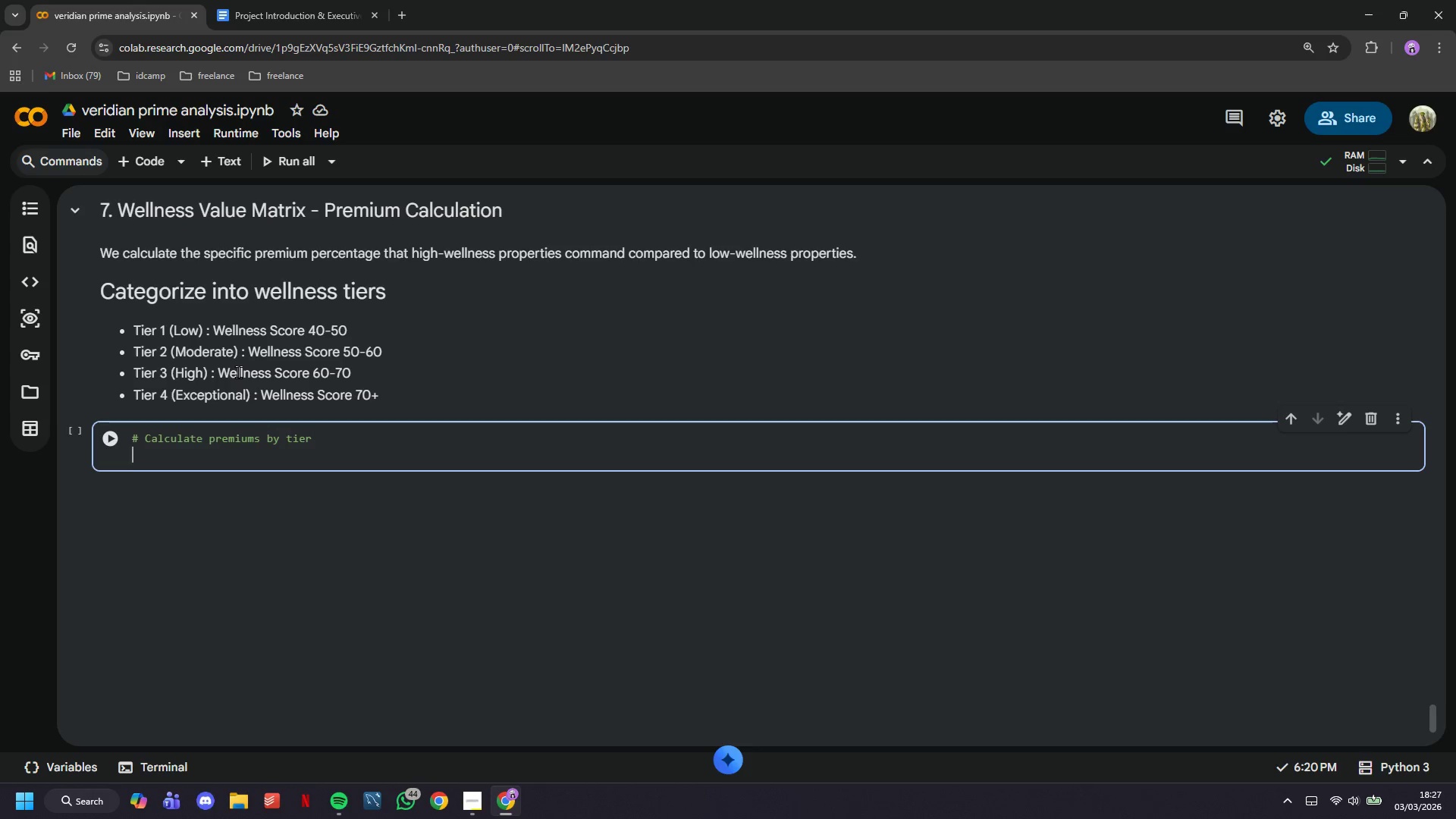 
type(tier_stats = )
 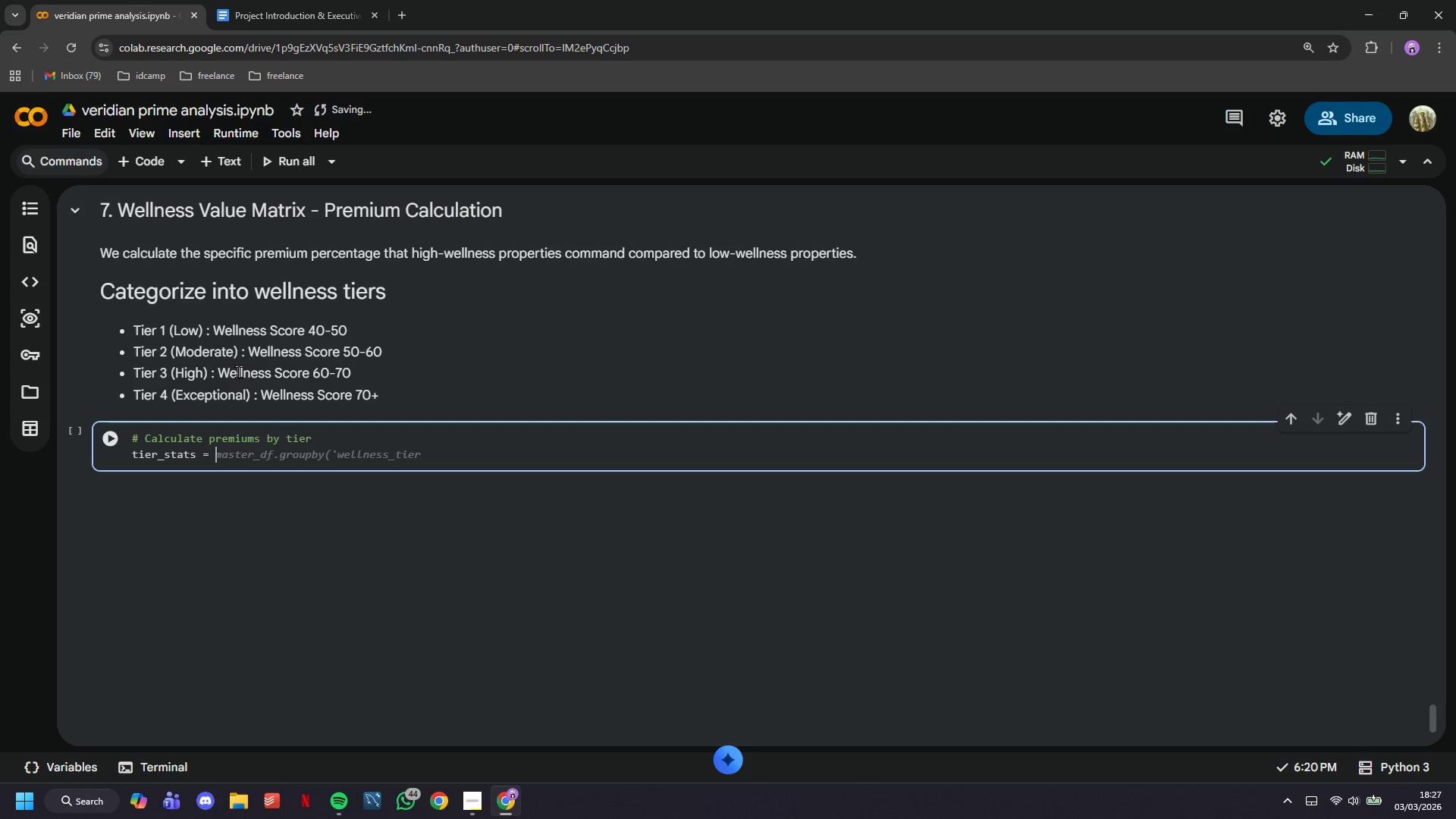 
type(master)d)
key(Backspace)
key(Backspace)
type(_df)
 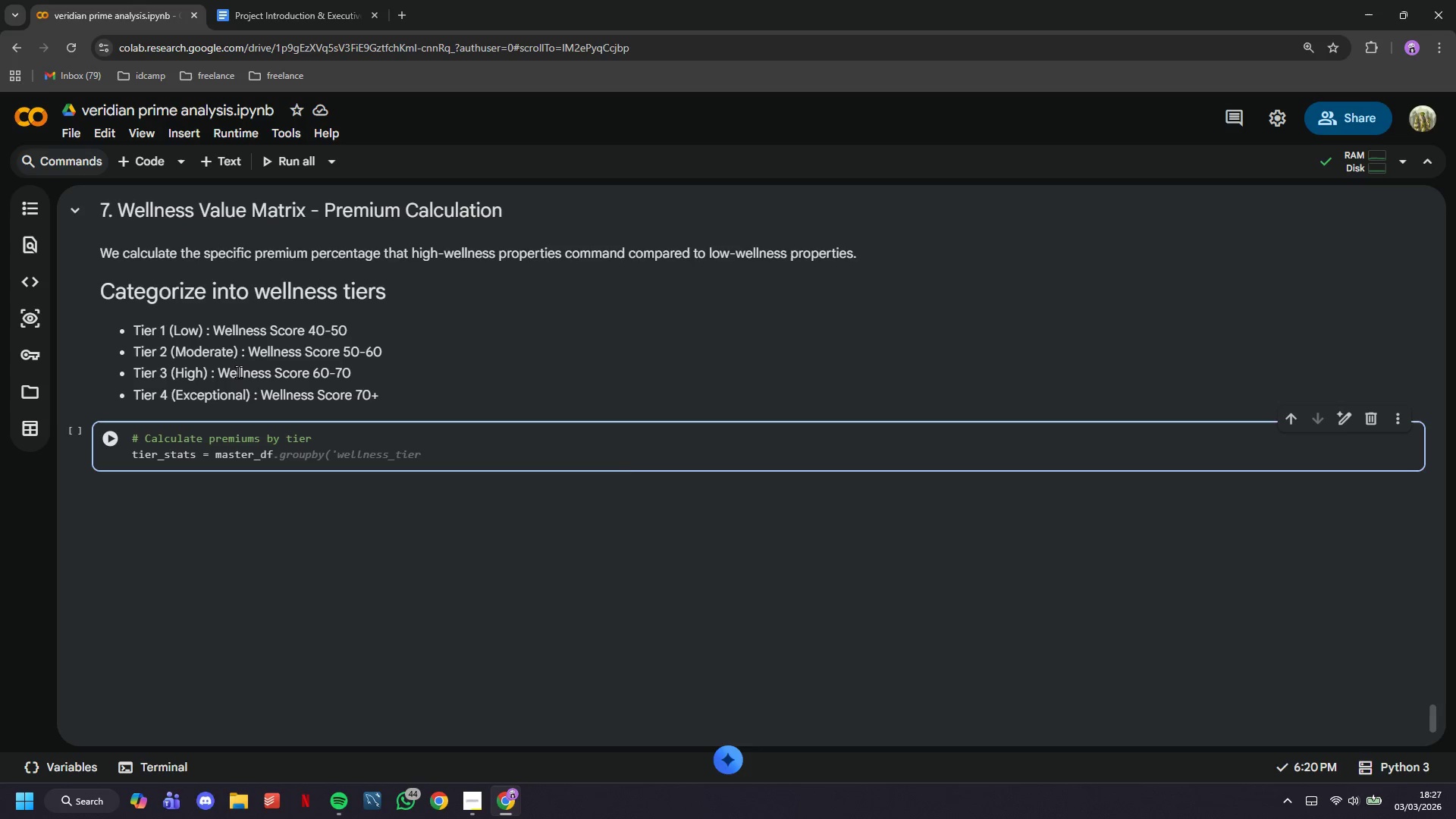 
wait(5.89)
 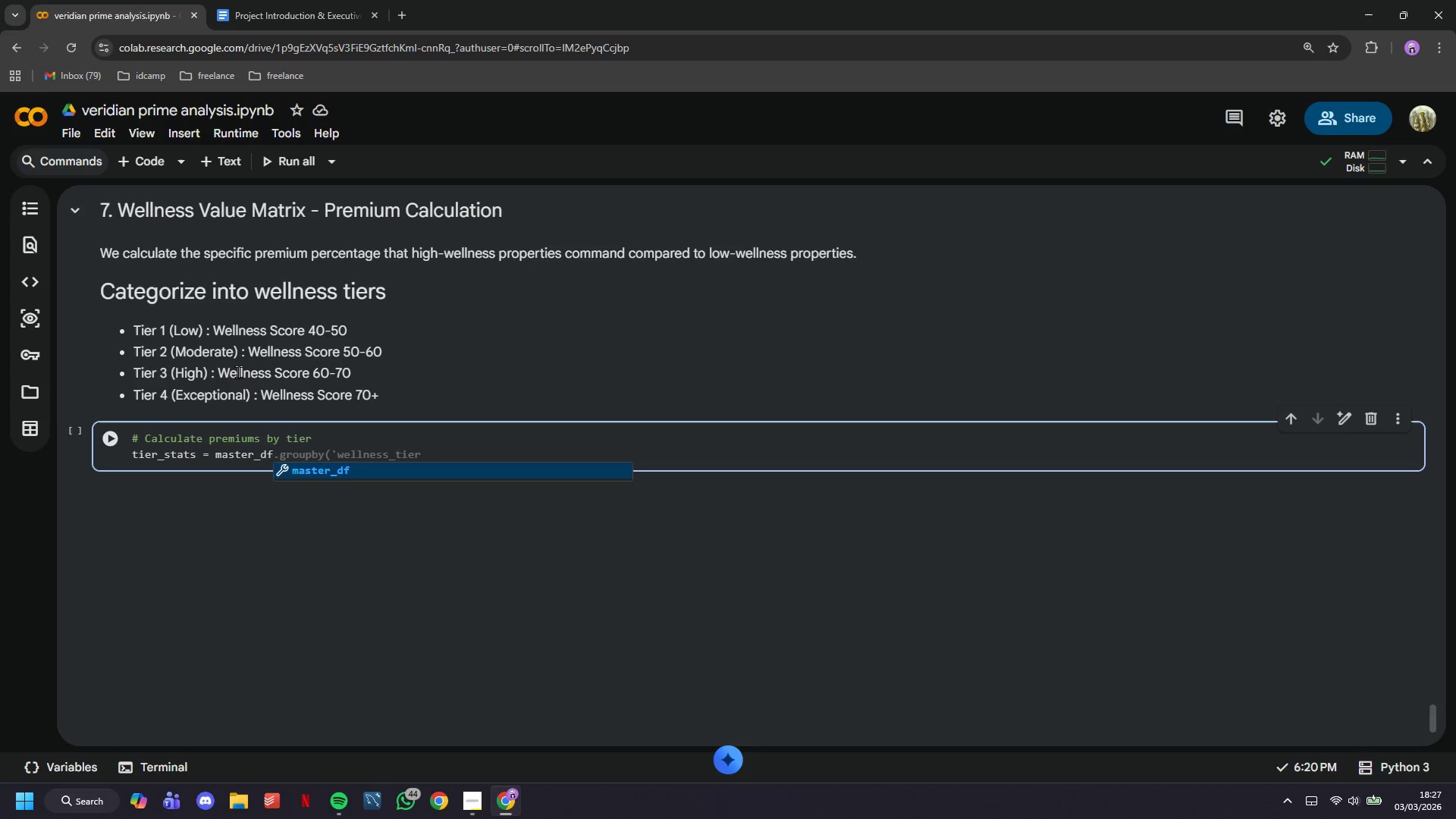 
type(.groupby('wellness_category)
 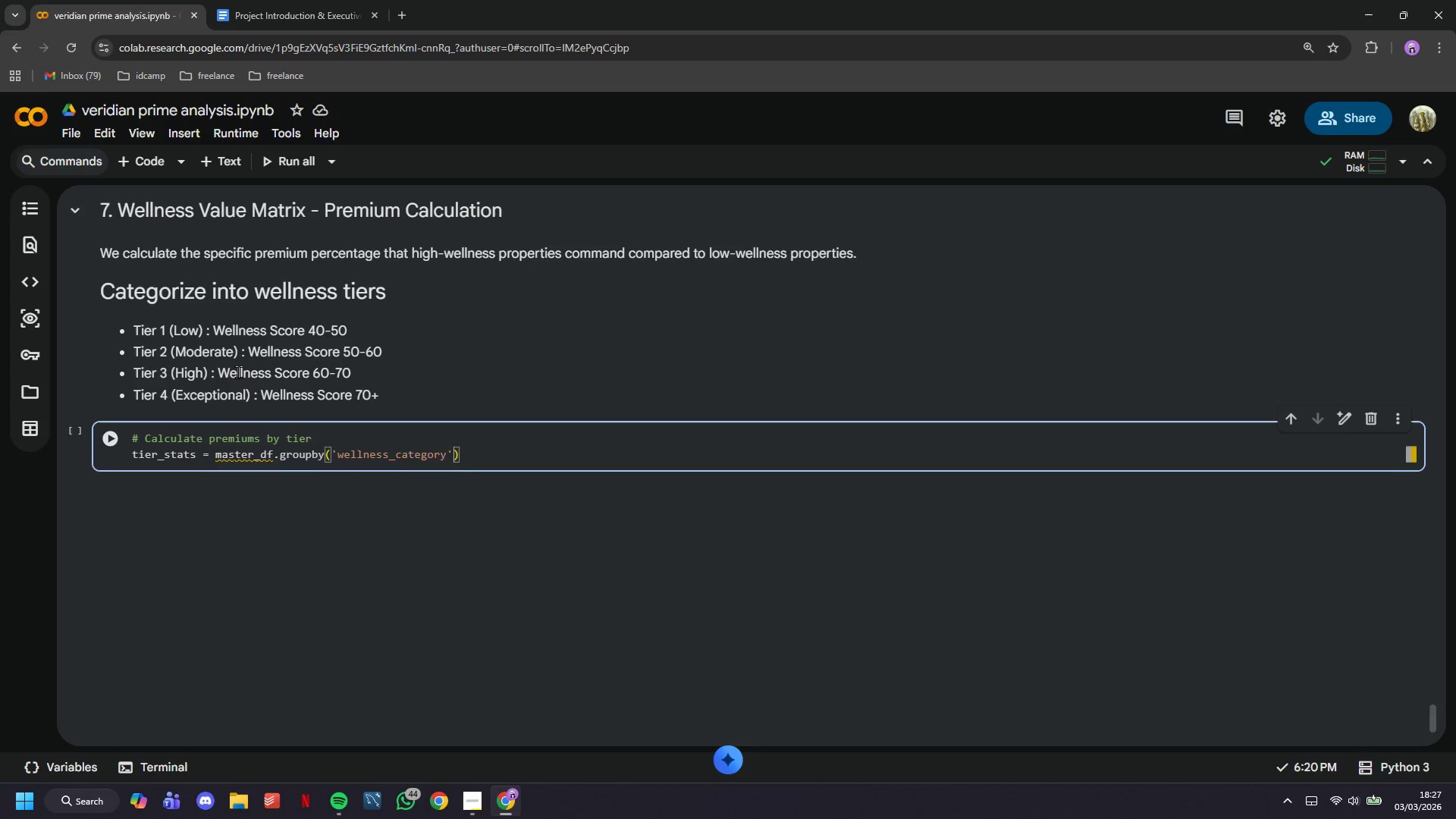 
 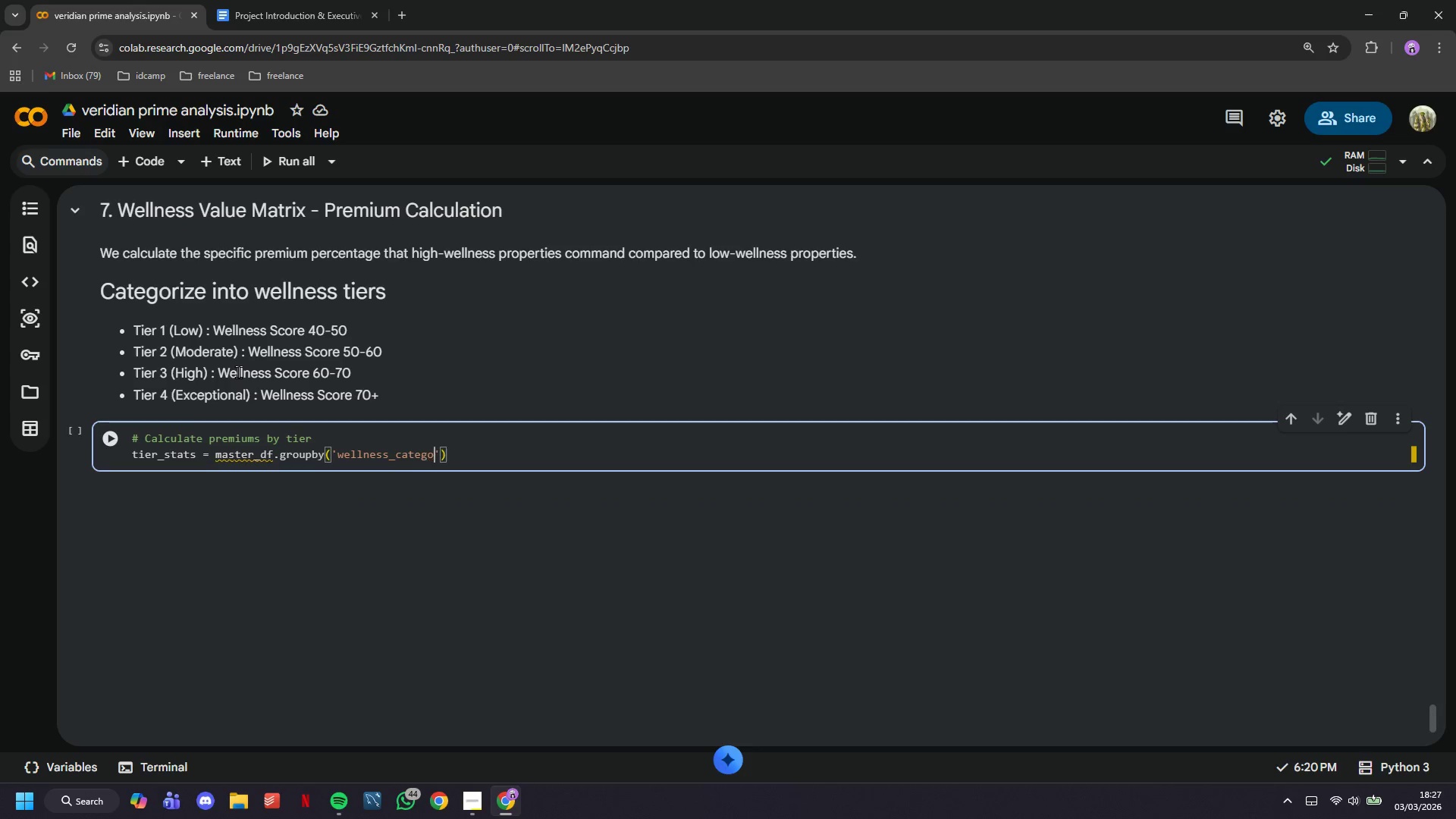 
key(ArrowRight)
 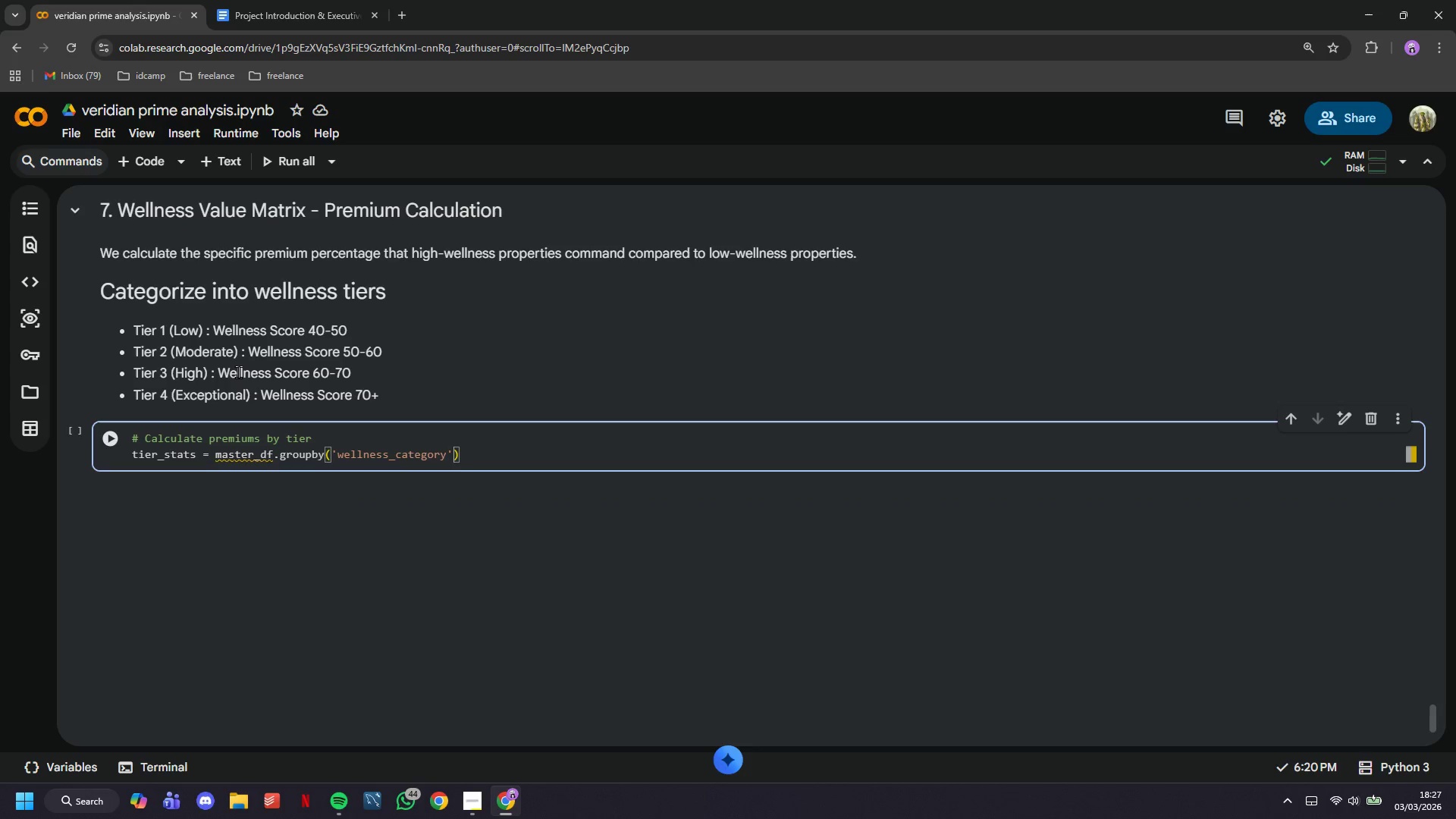 
key(ArrowRight)
 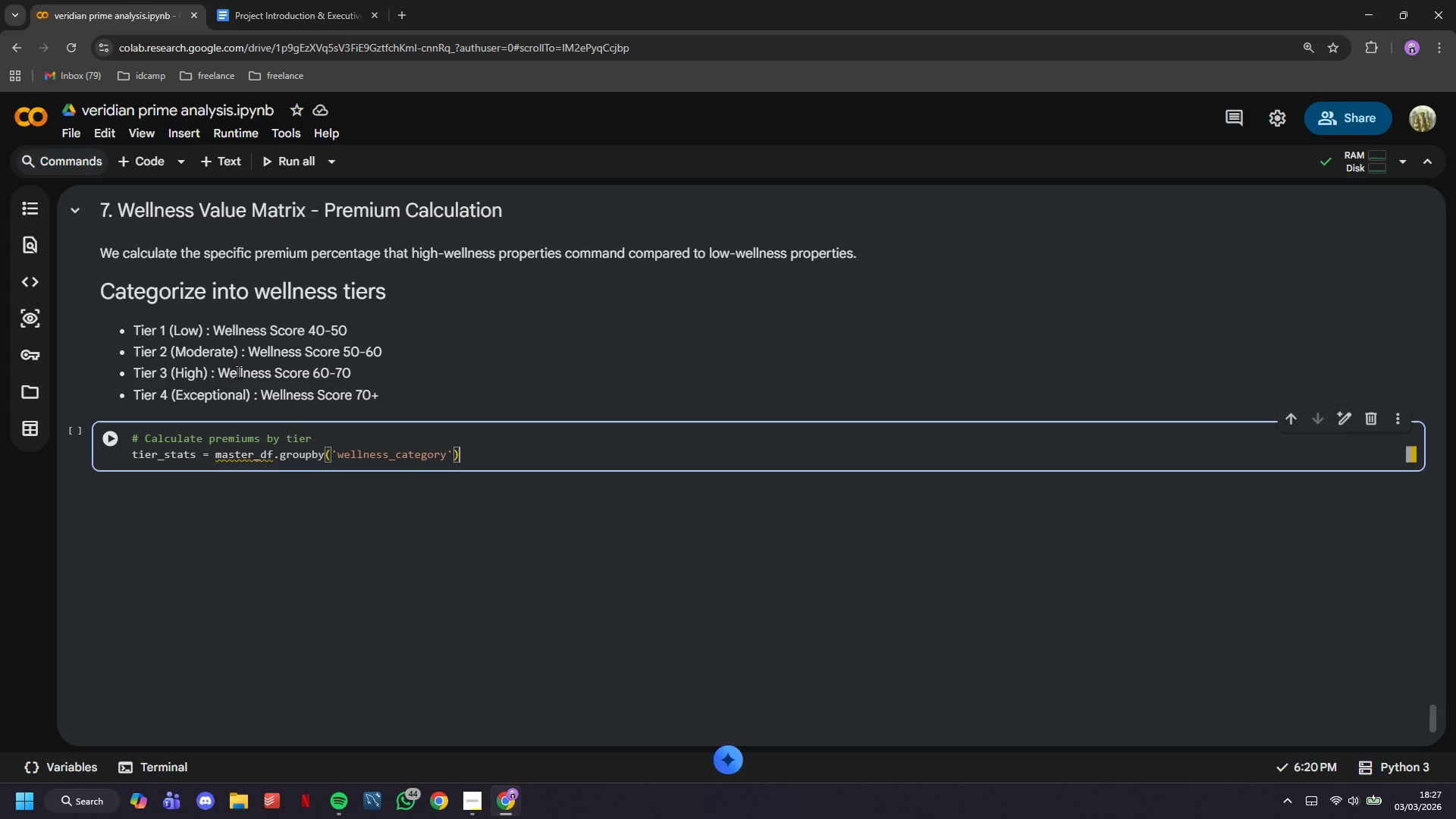 
type(.agg({)
 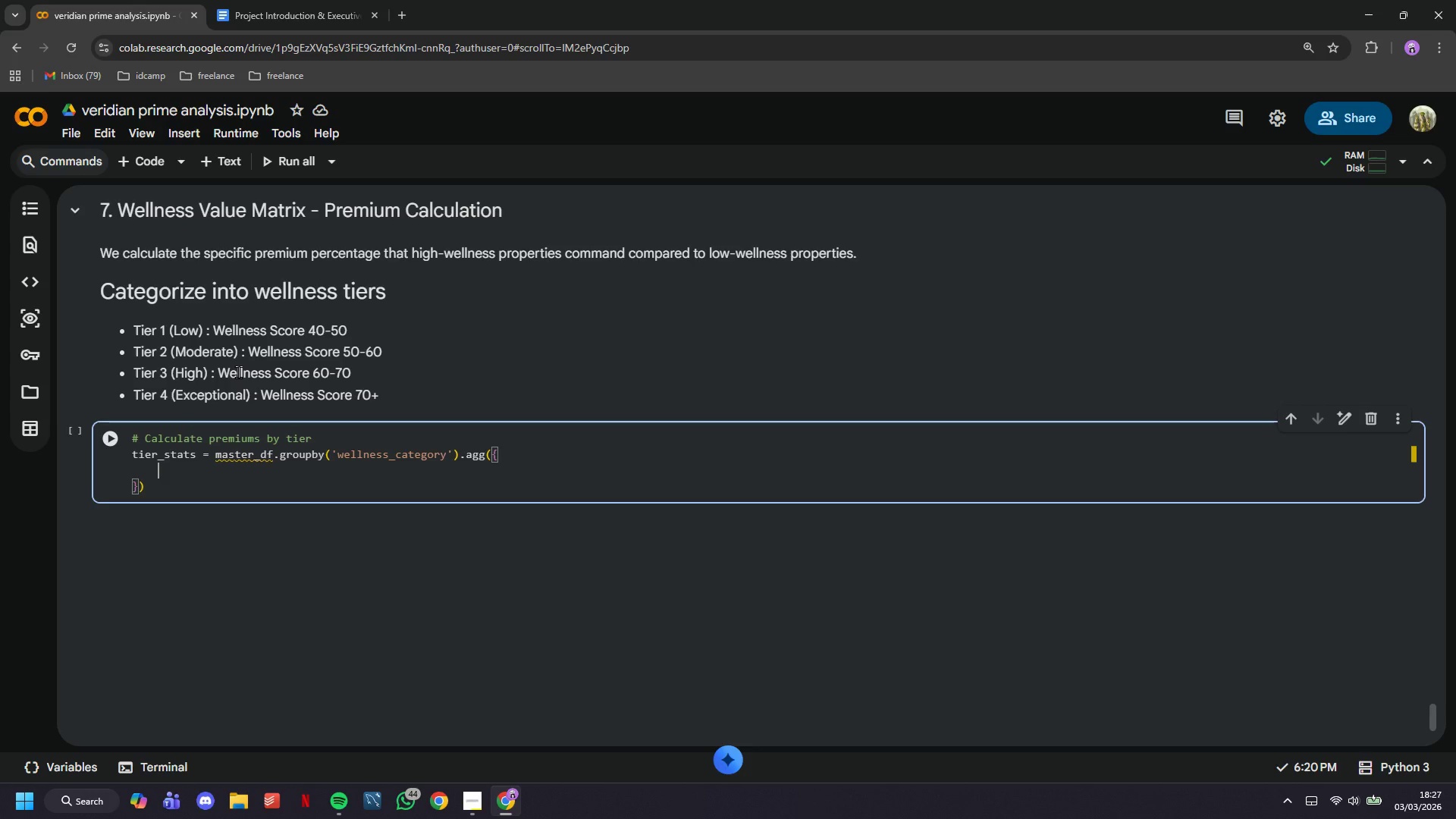 
 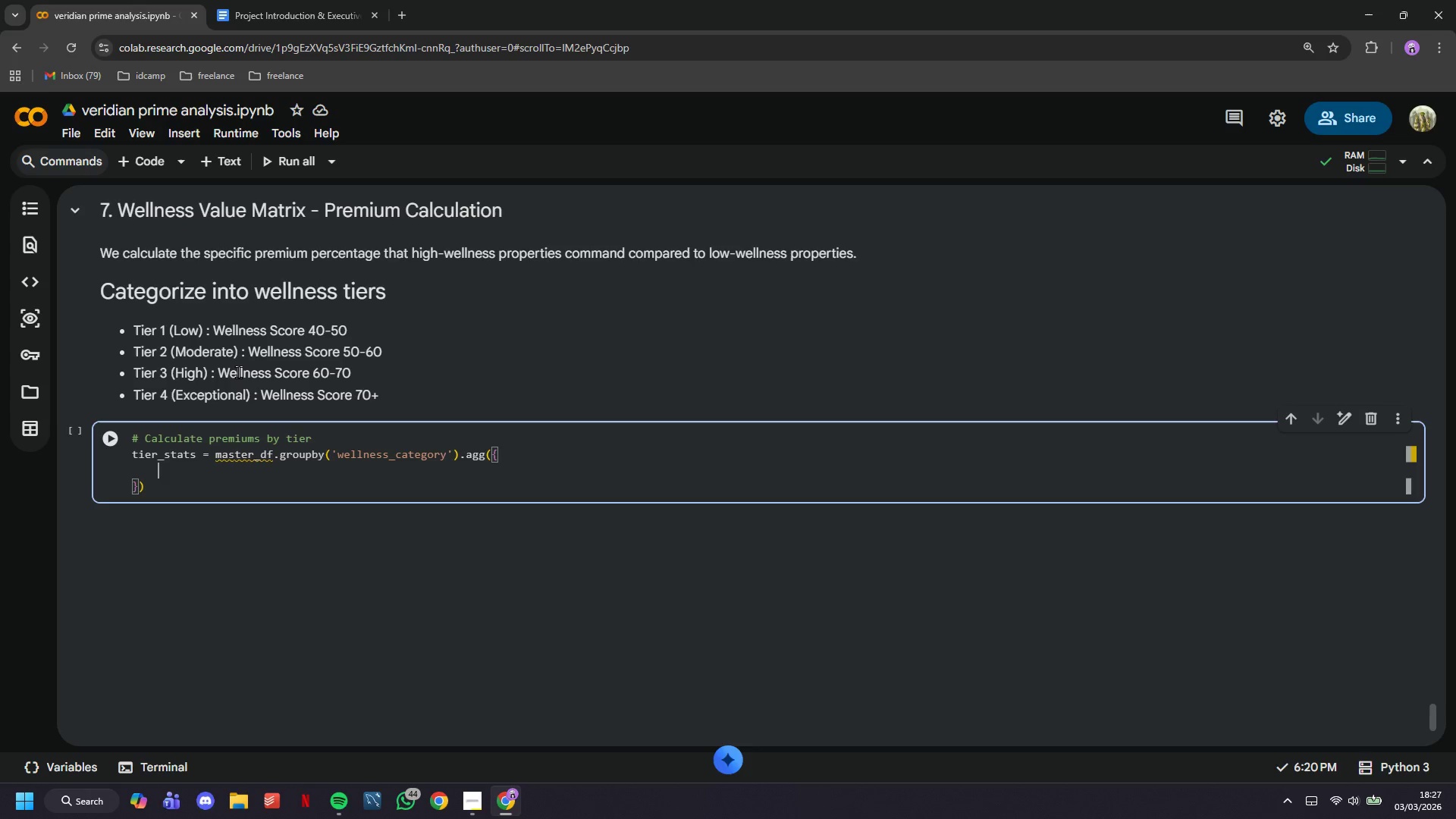 
key(Enter)
 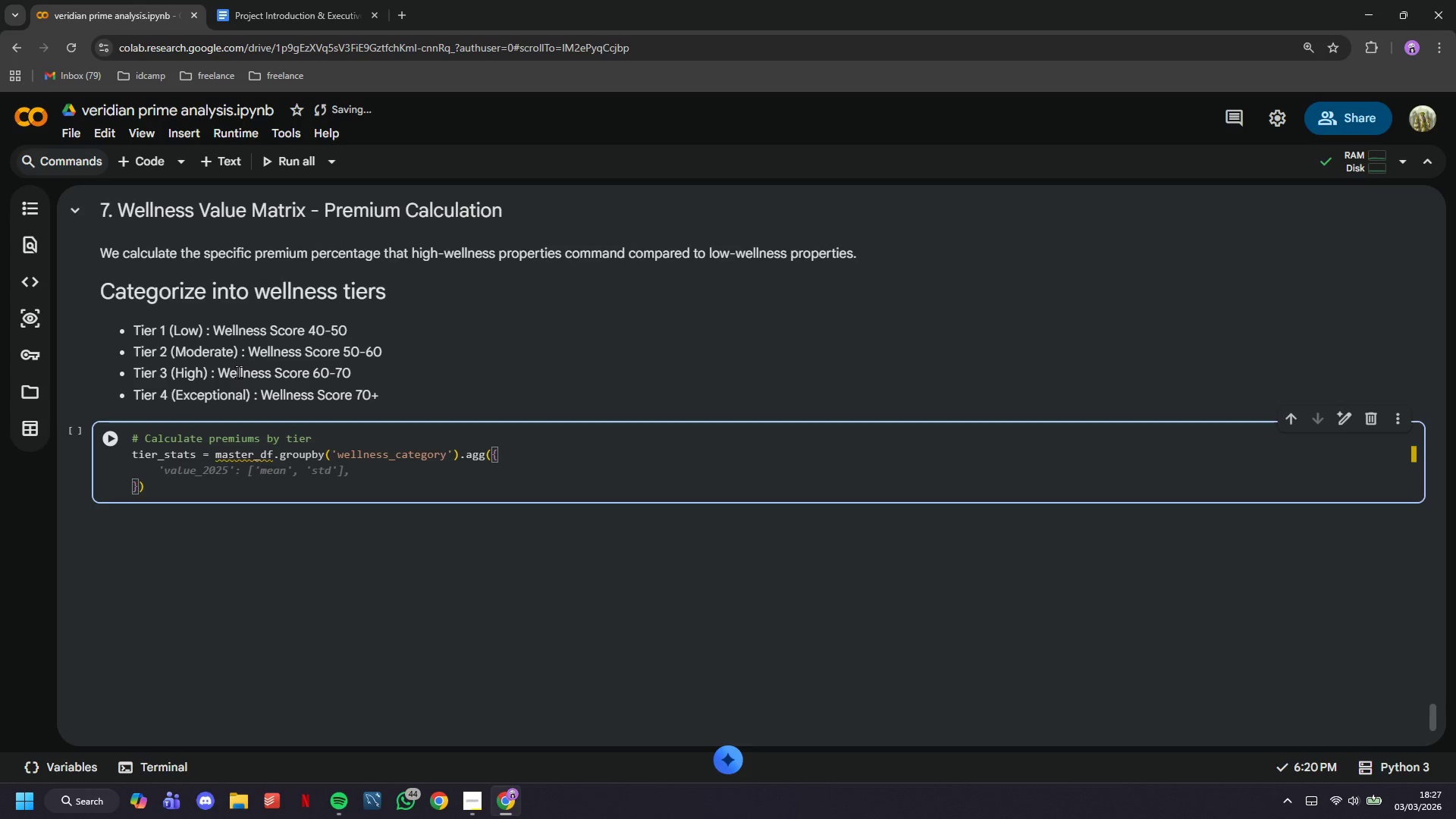 
type('wellness)
 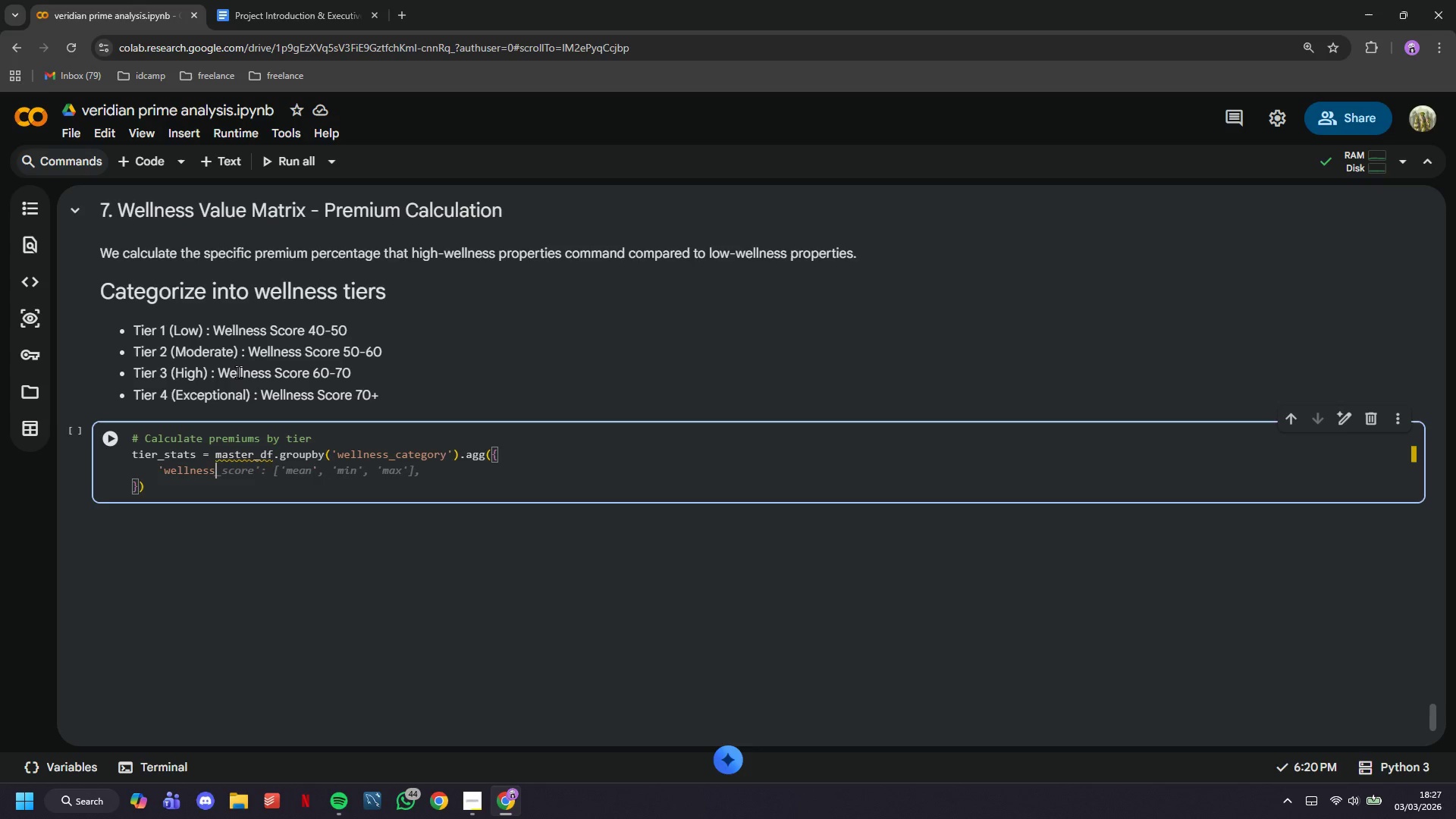 
type(_score)
 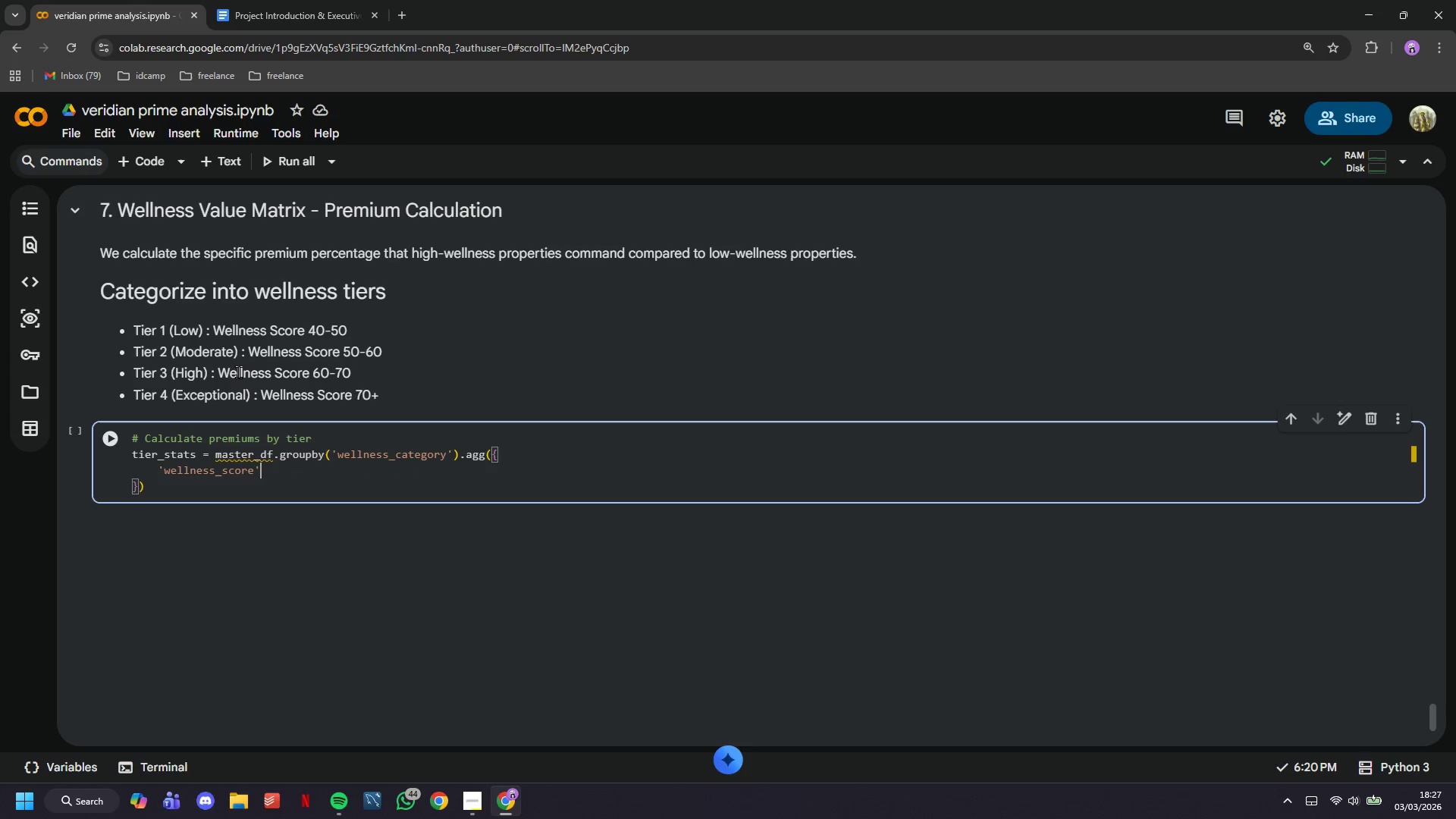 
key(ArrowRight)
 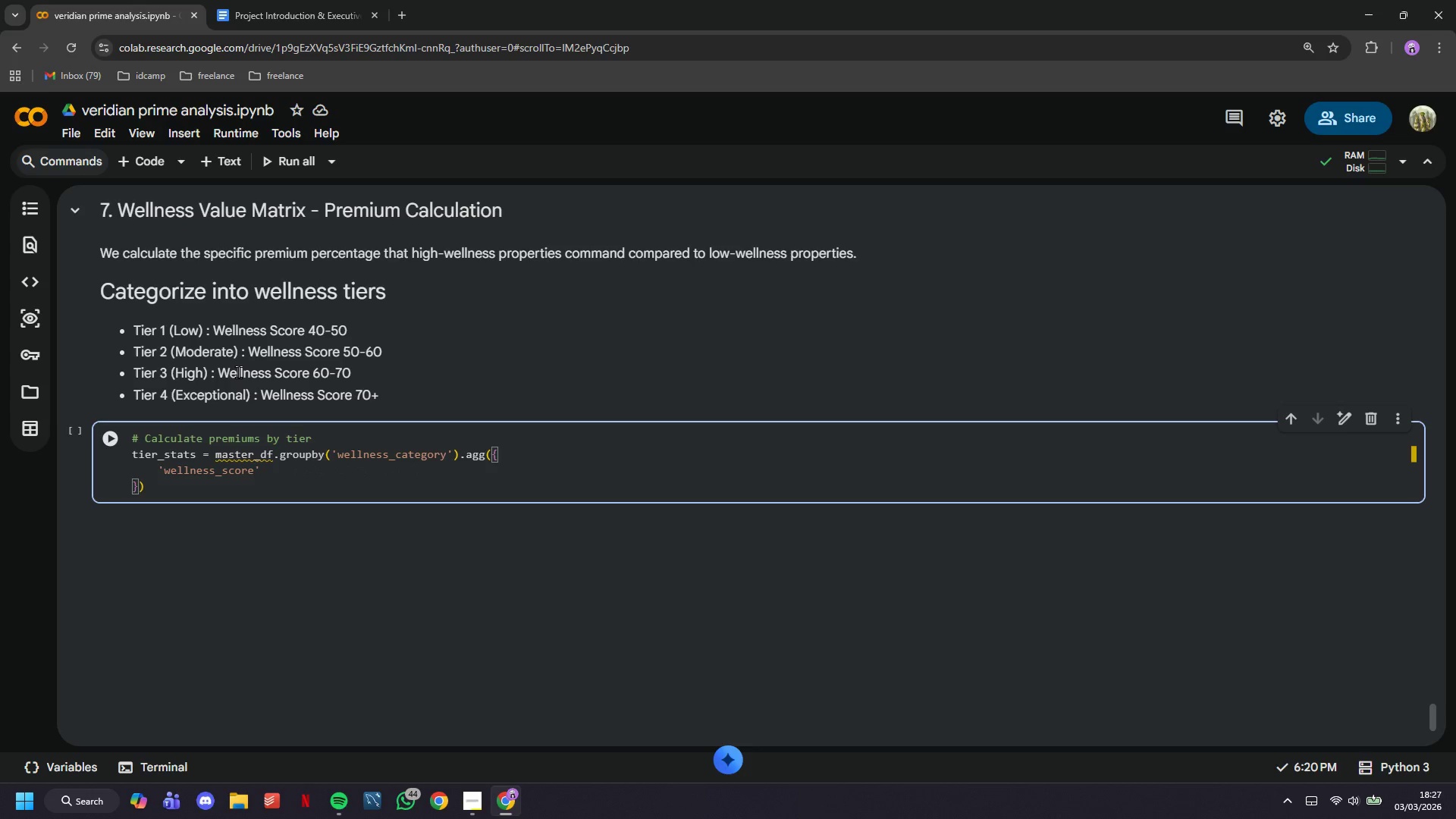 
key(Shift+Semicolon)
 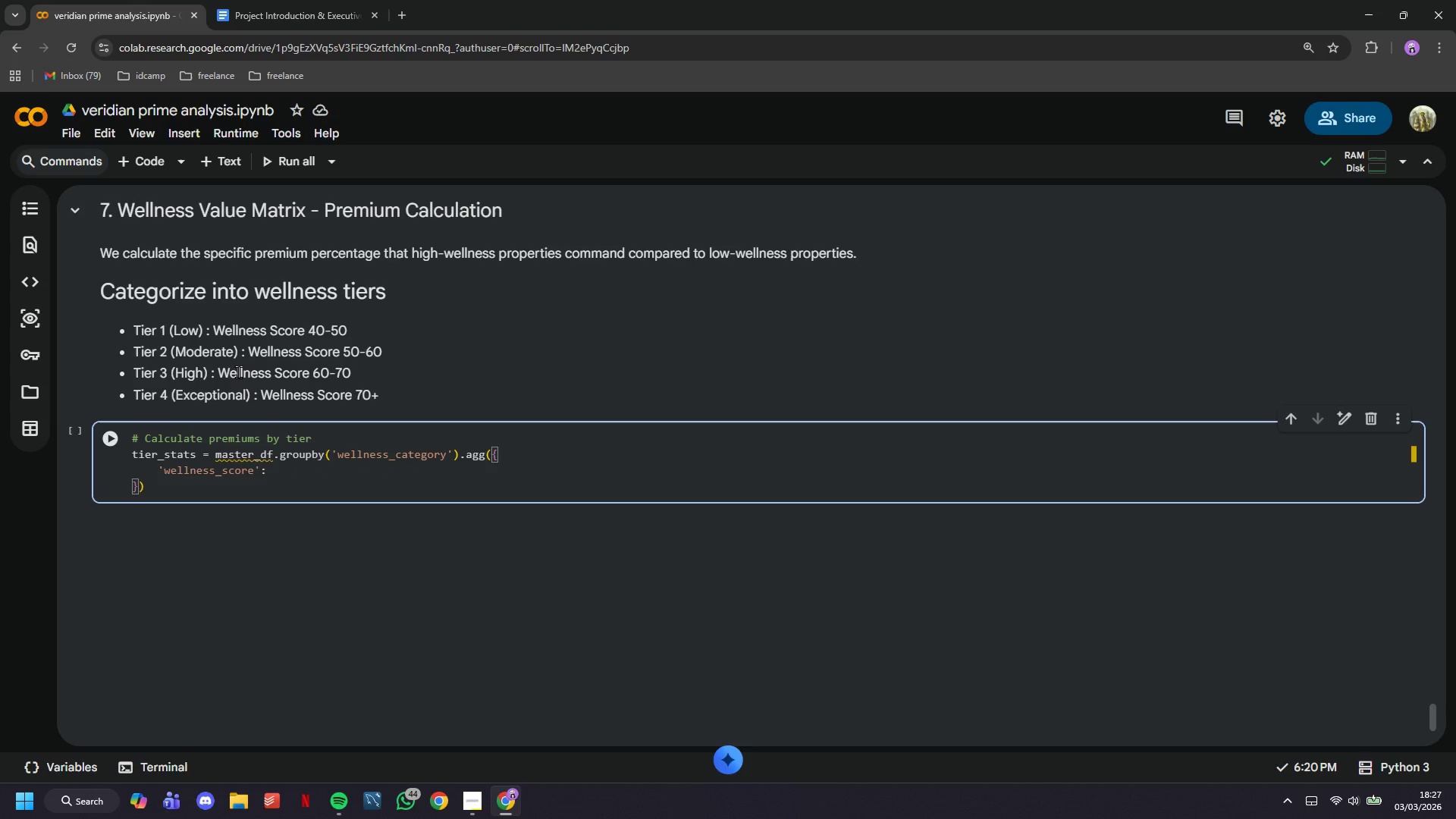 
key(Space)
 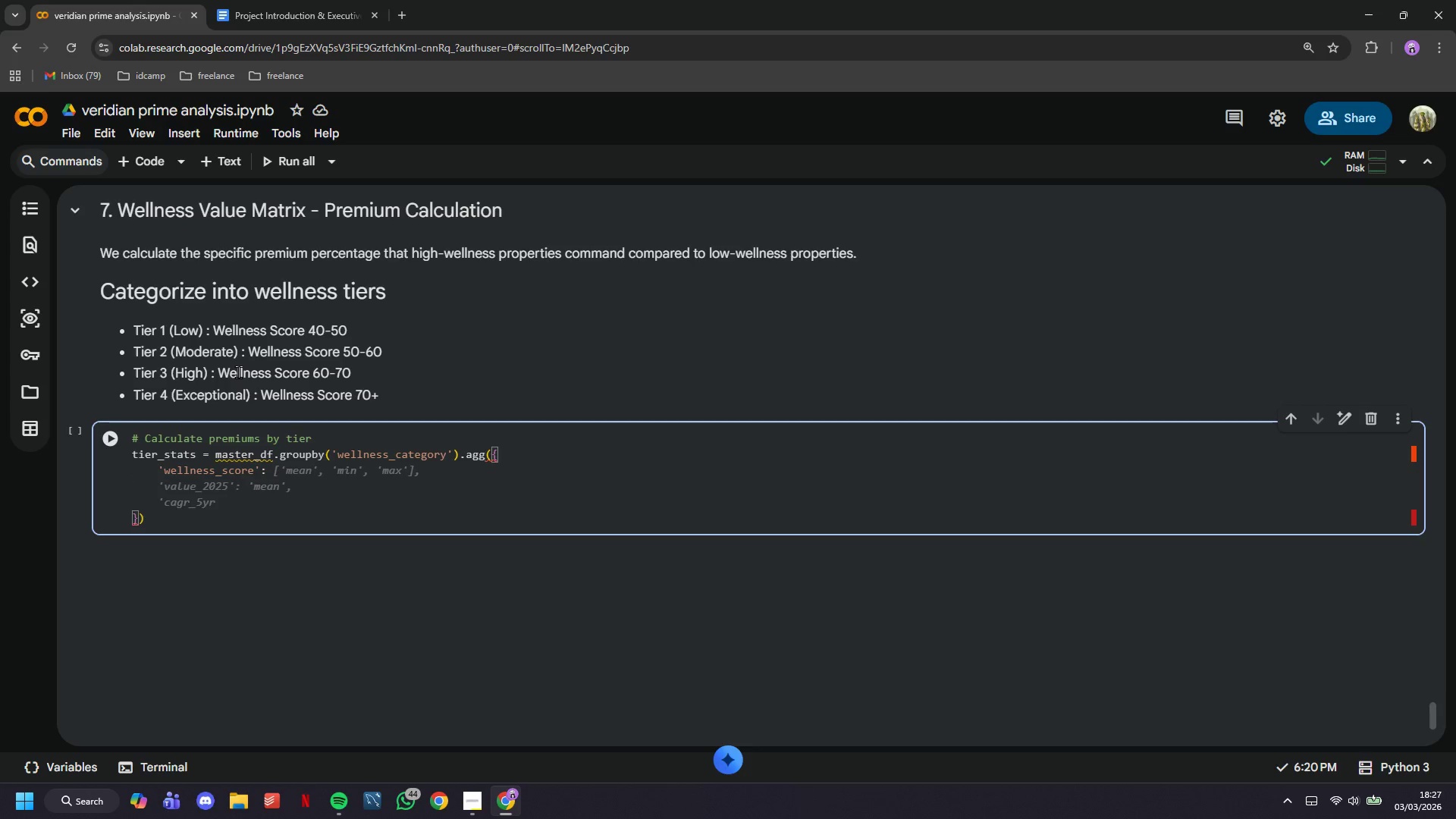 
type('mean)
 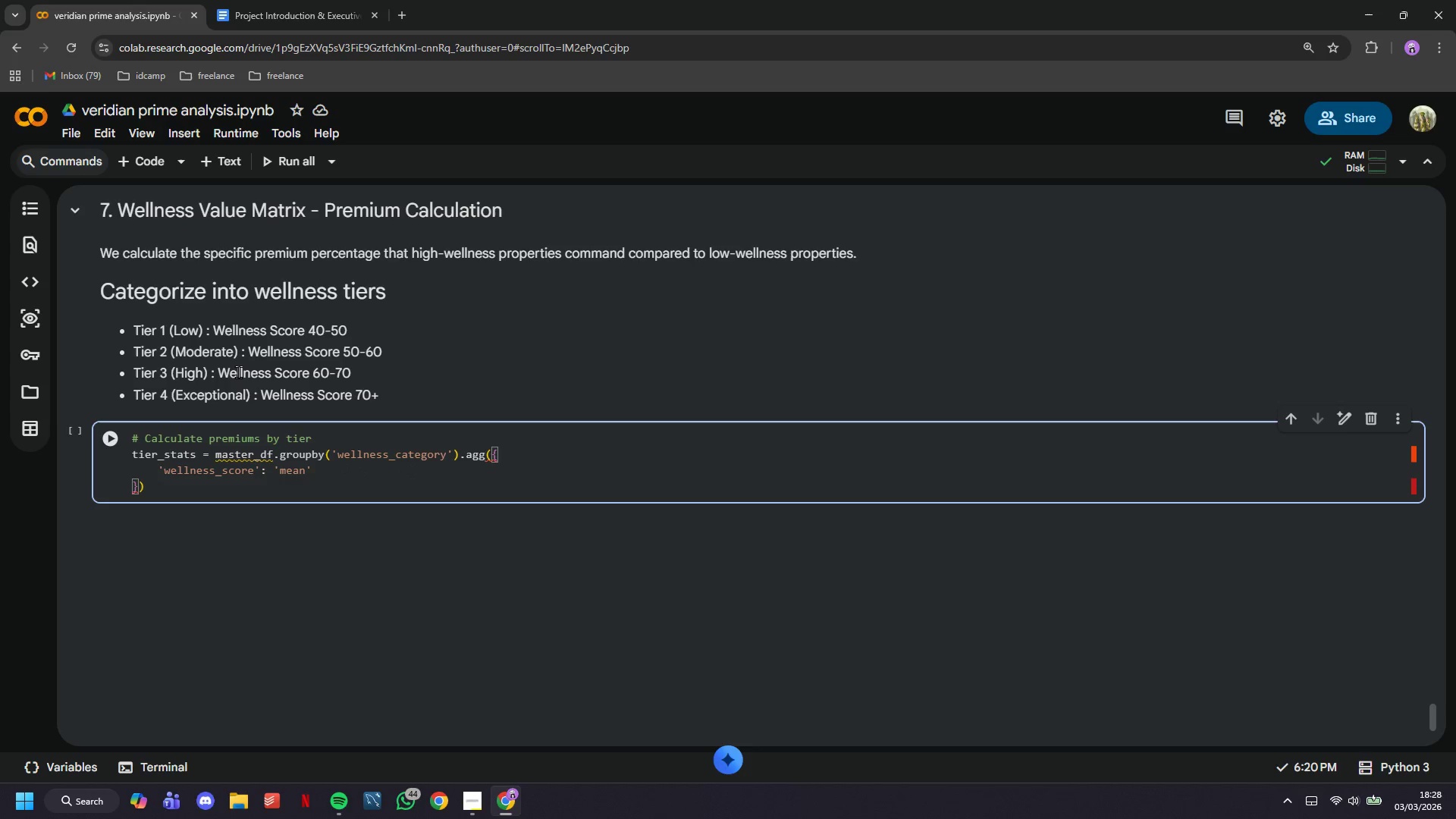 
key(ArrowRight)
 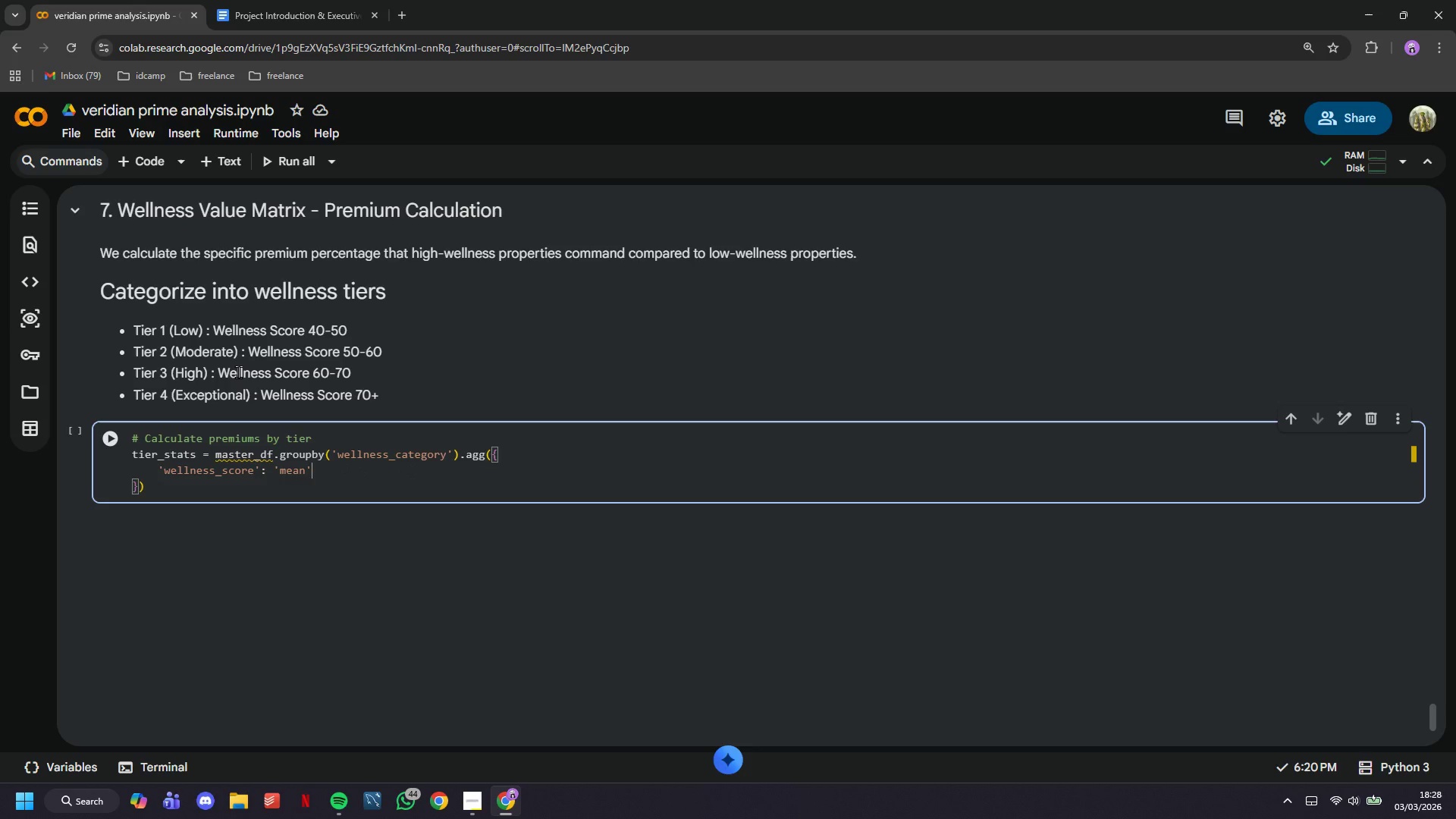 
key(Comma)
 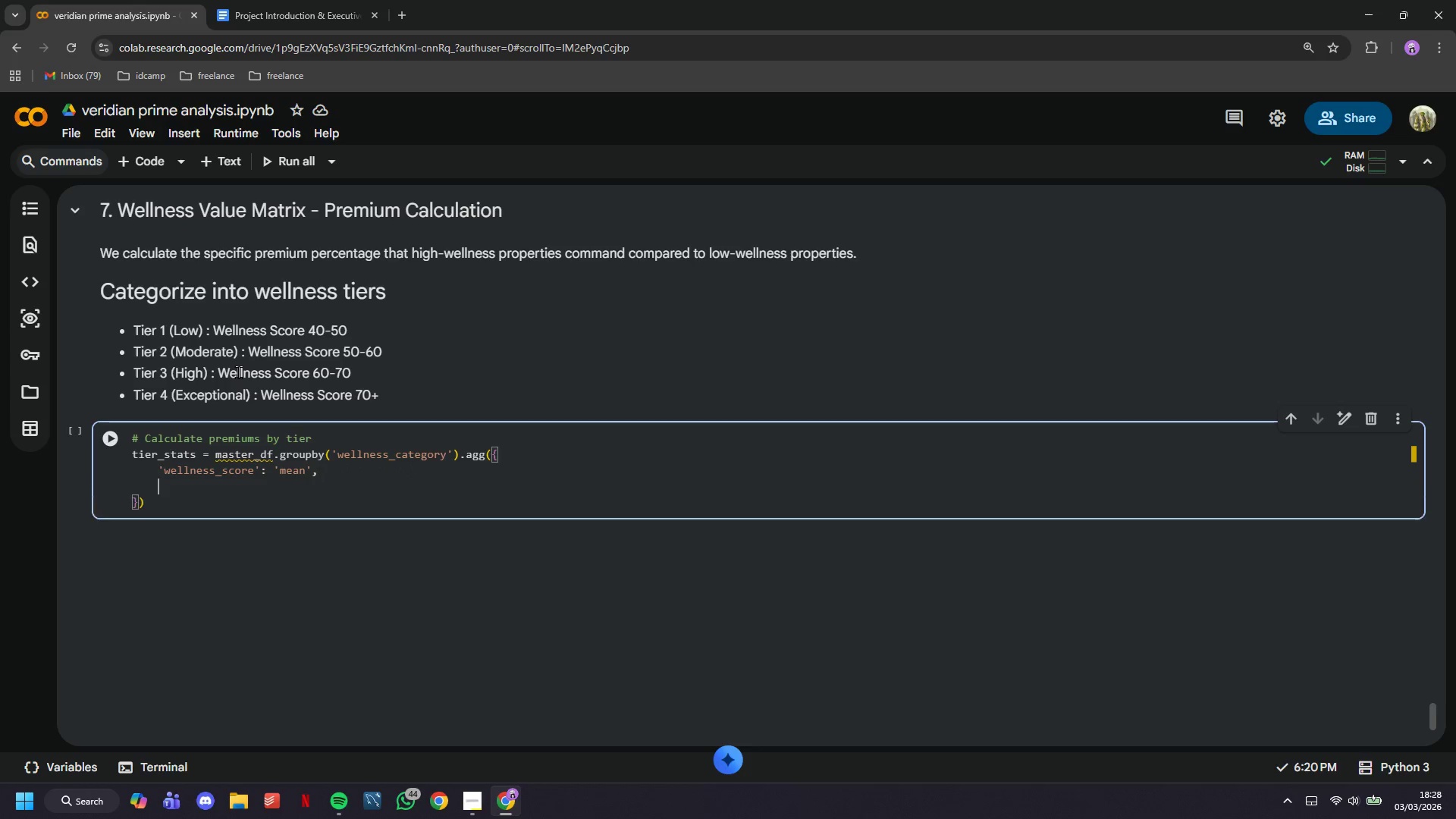 
key(Enter)
 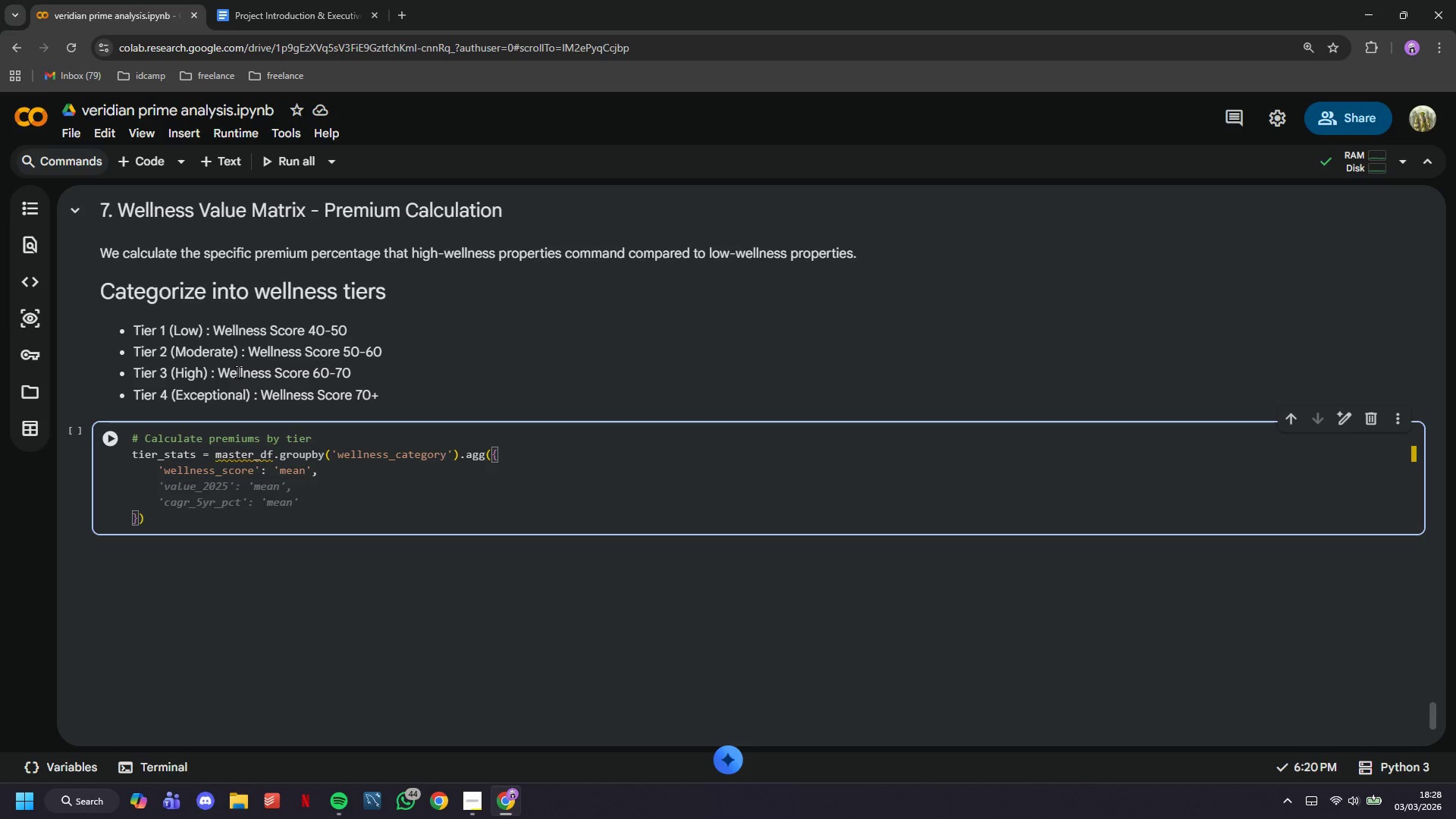 
wait(7.28)
 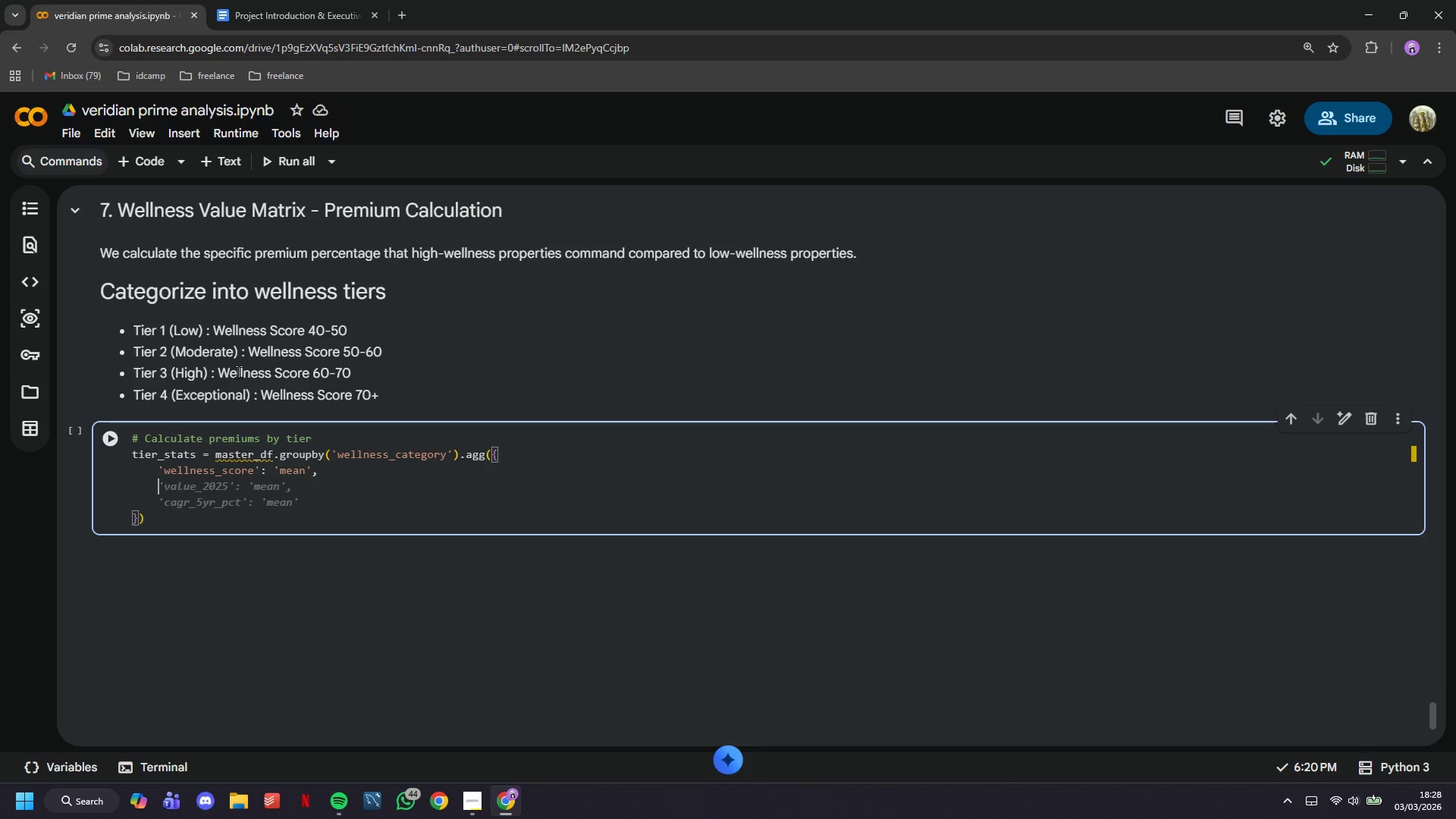 
type('va)
 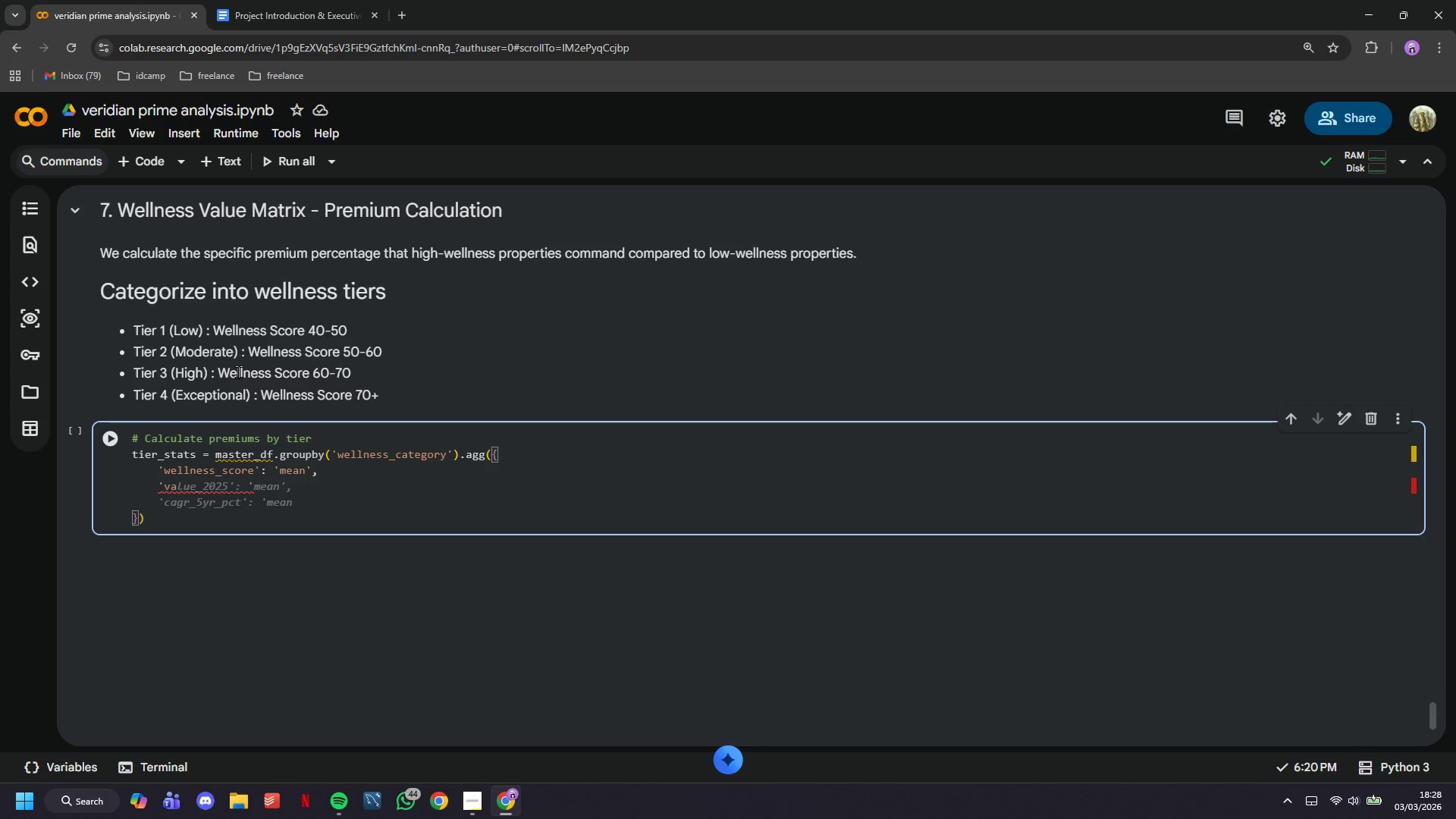 
wait(7.8)
 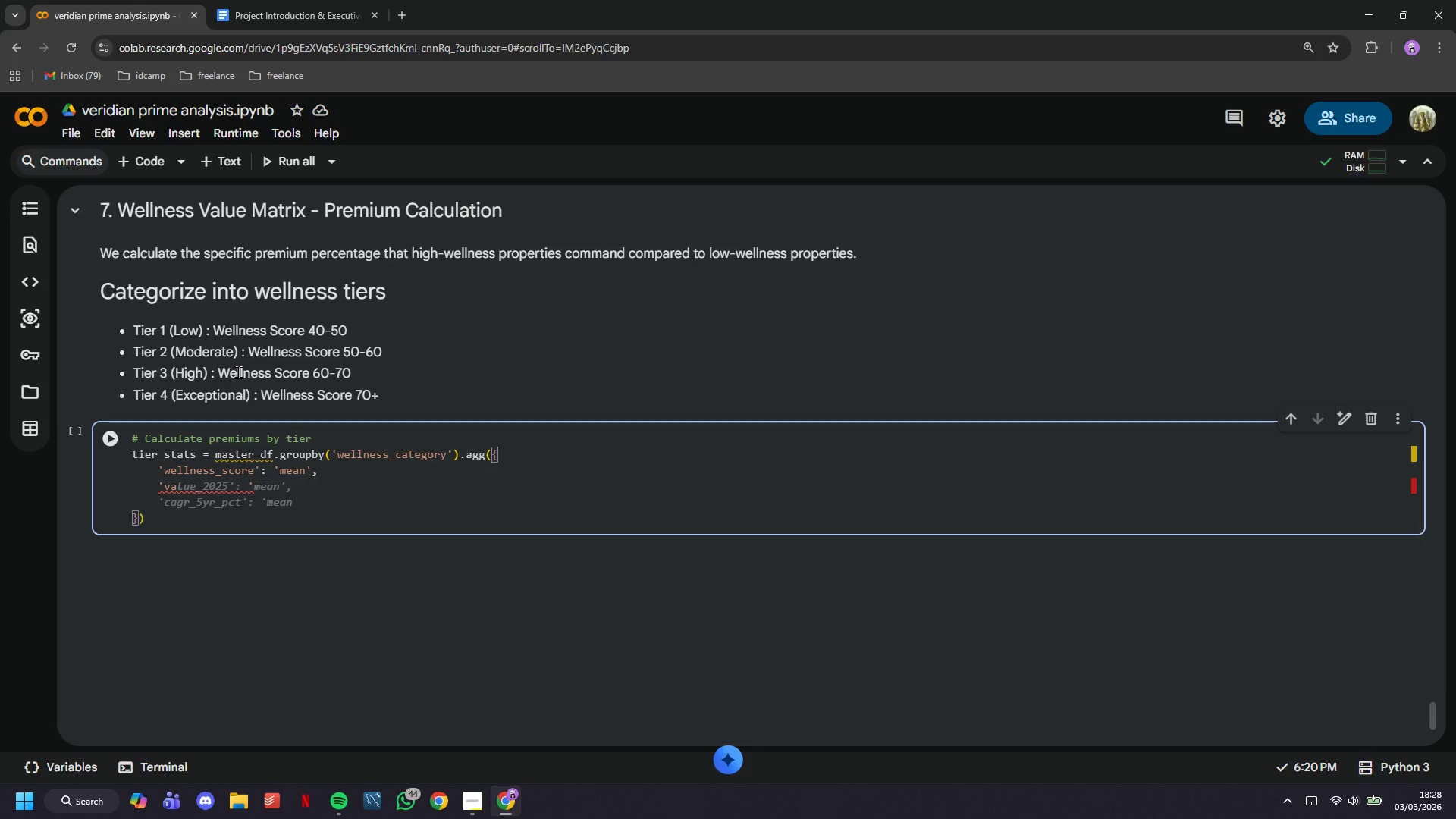 
type(lue_2025)
 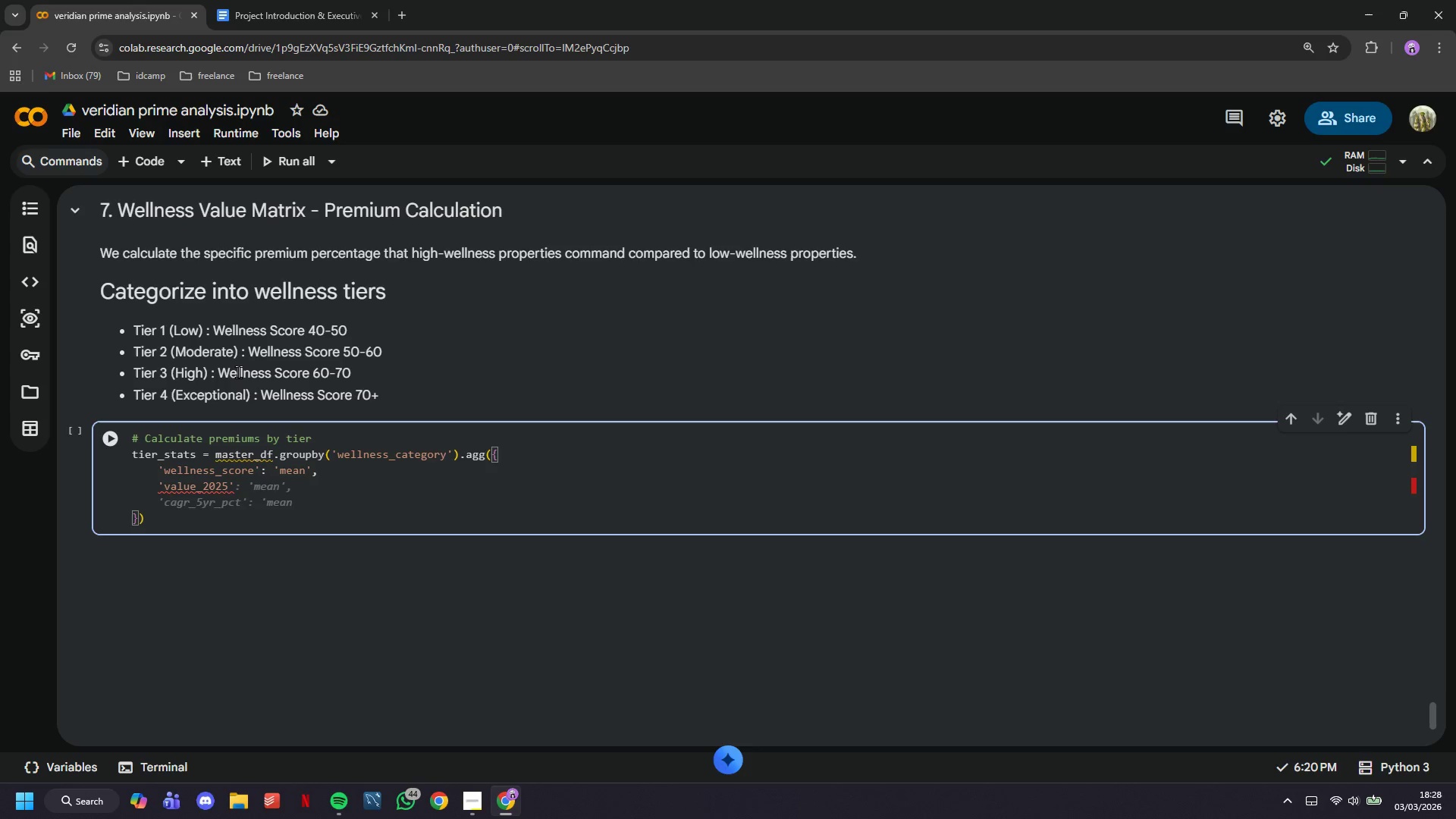 
key(ArrowRight)
 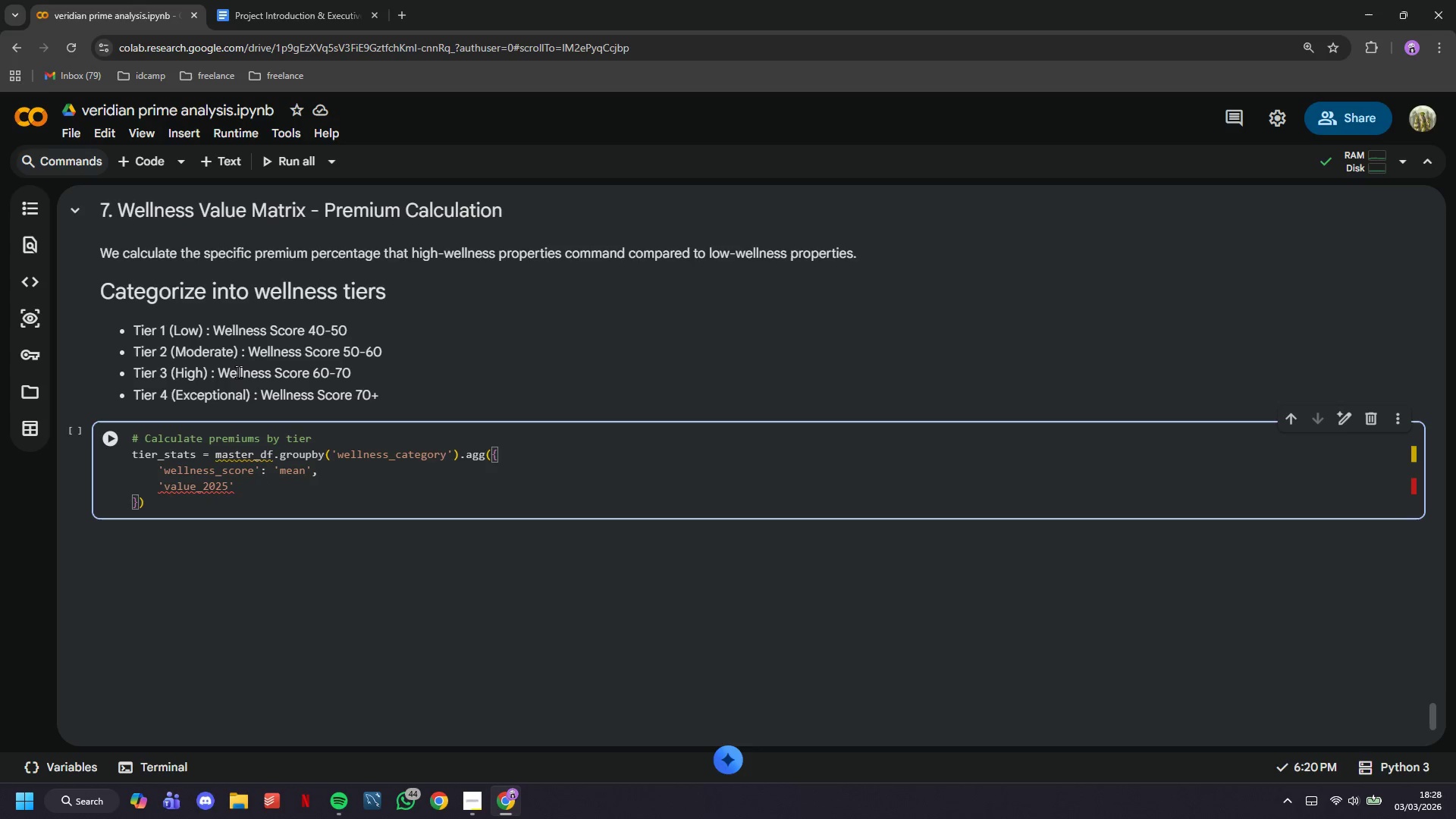 
key(Space)
 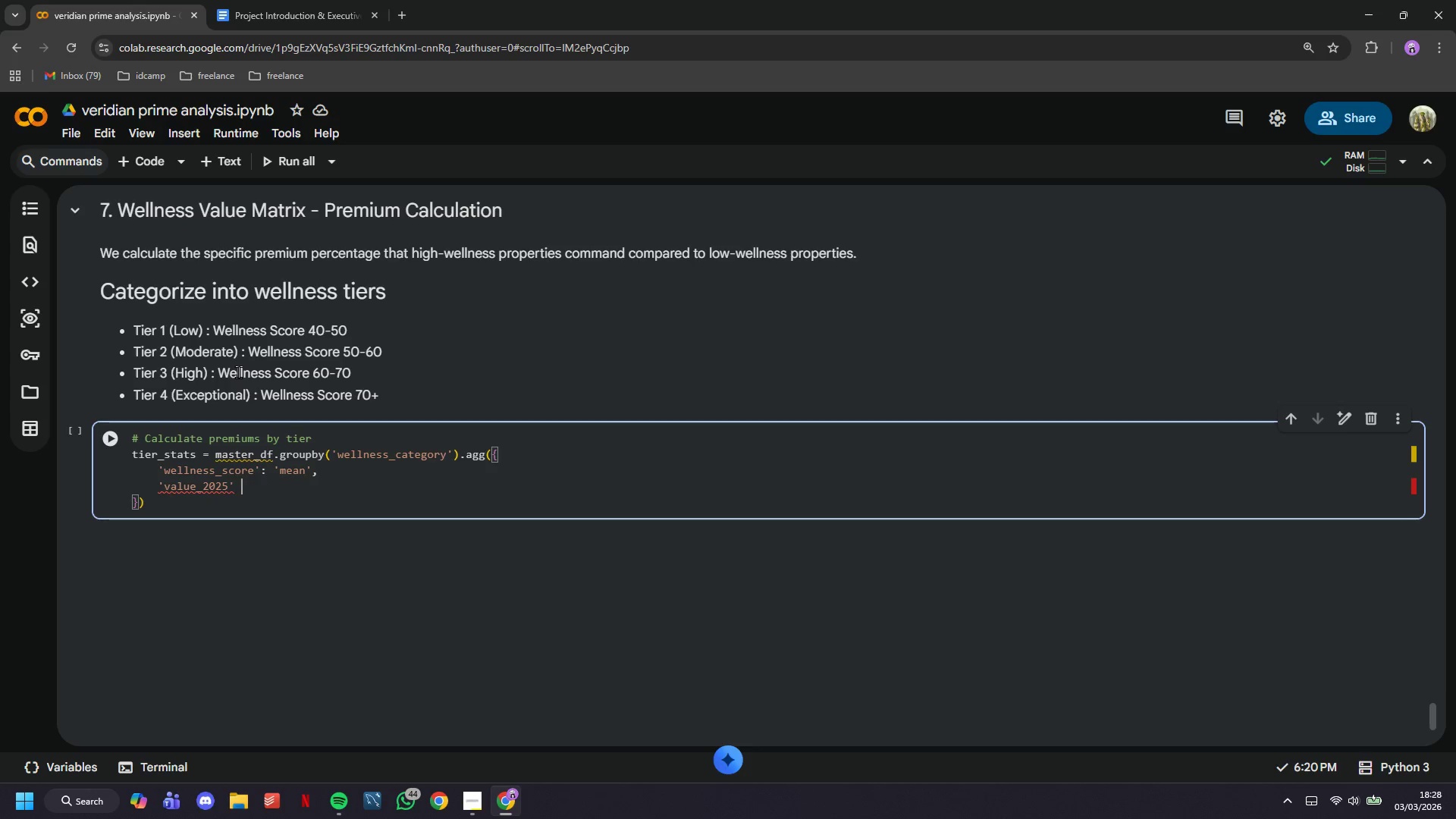 
key(Shift+ShiftLeft)
 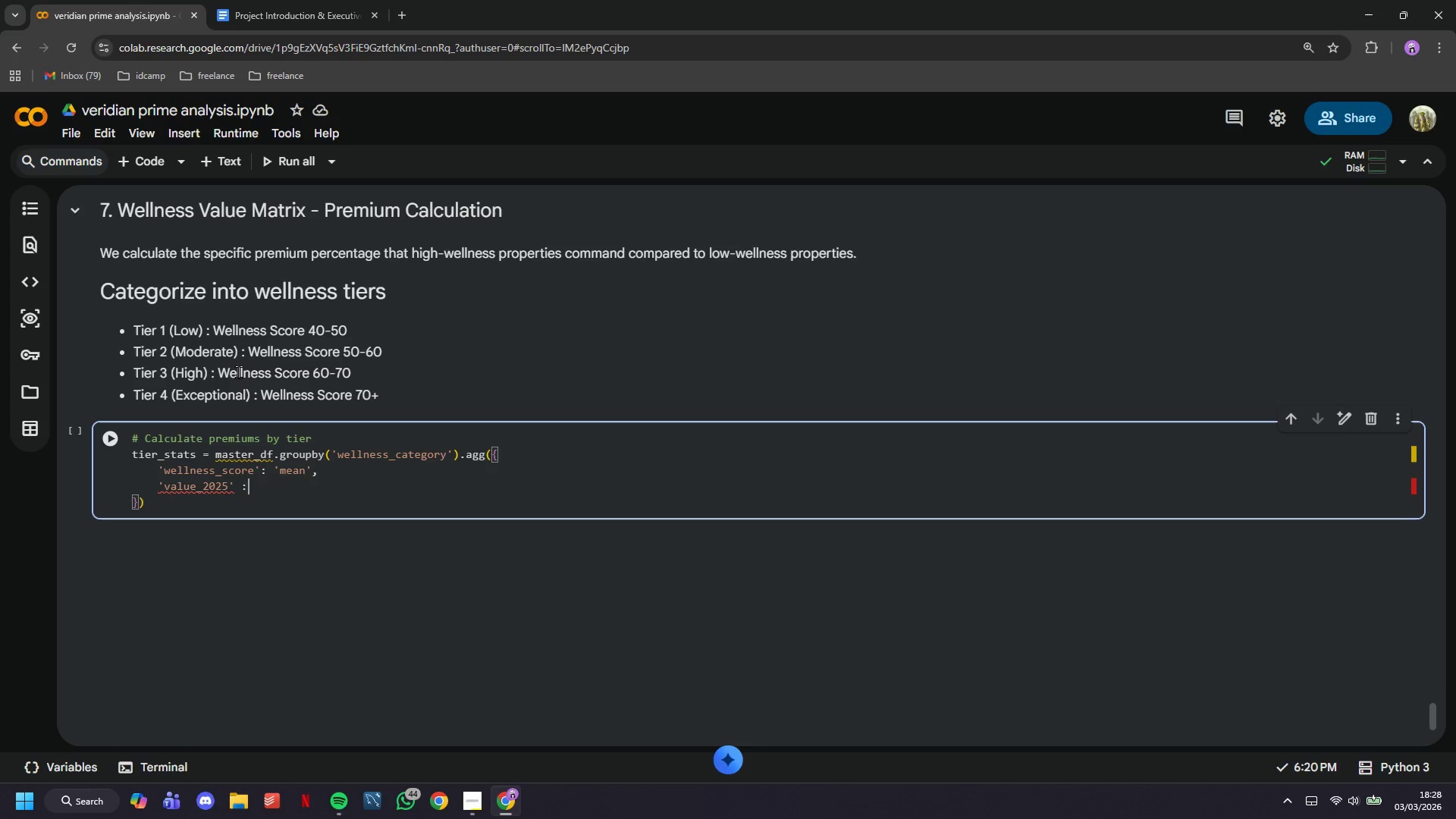 
key(Shift+Semicolon)
 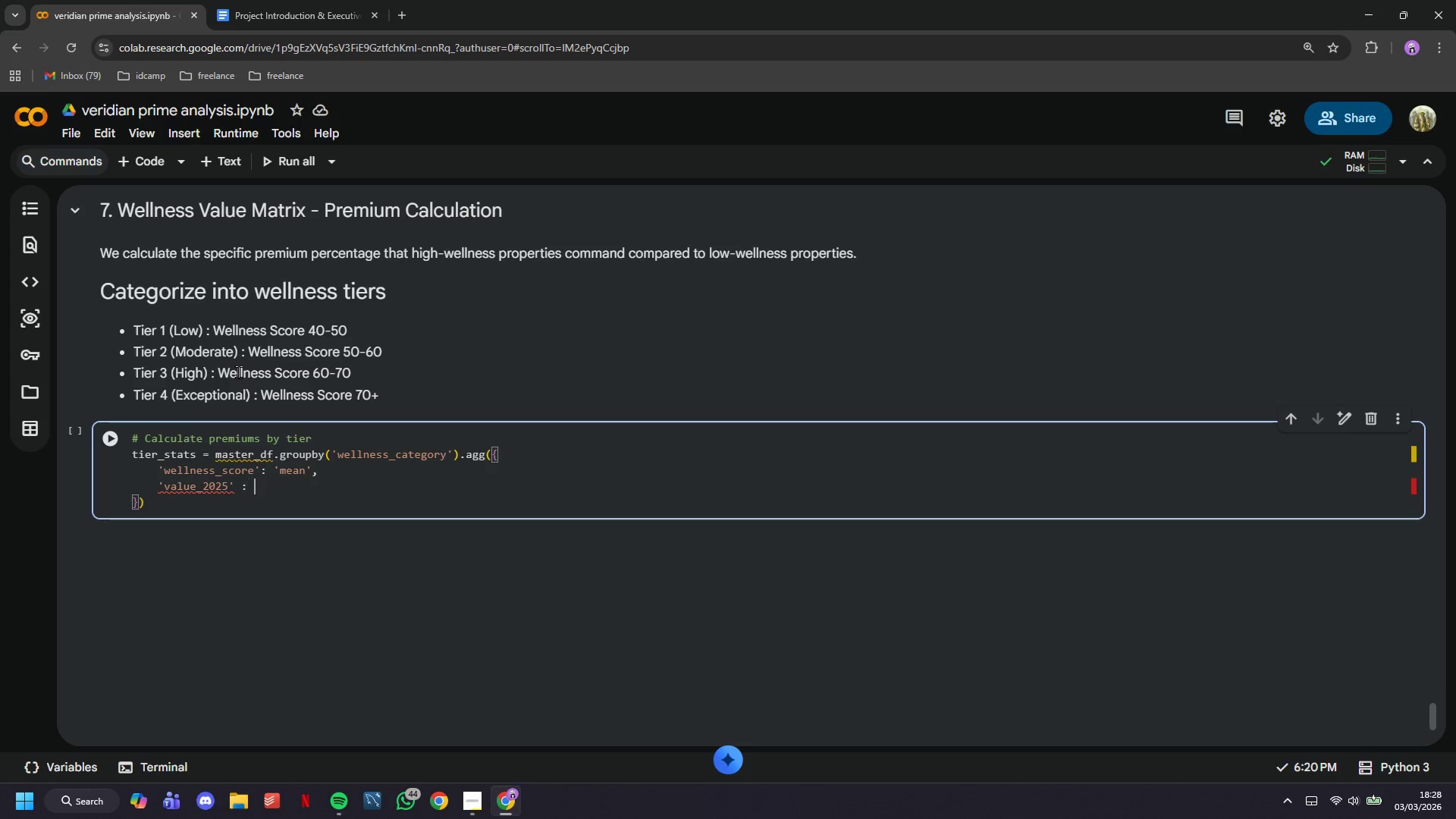 
key(Space)
 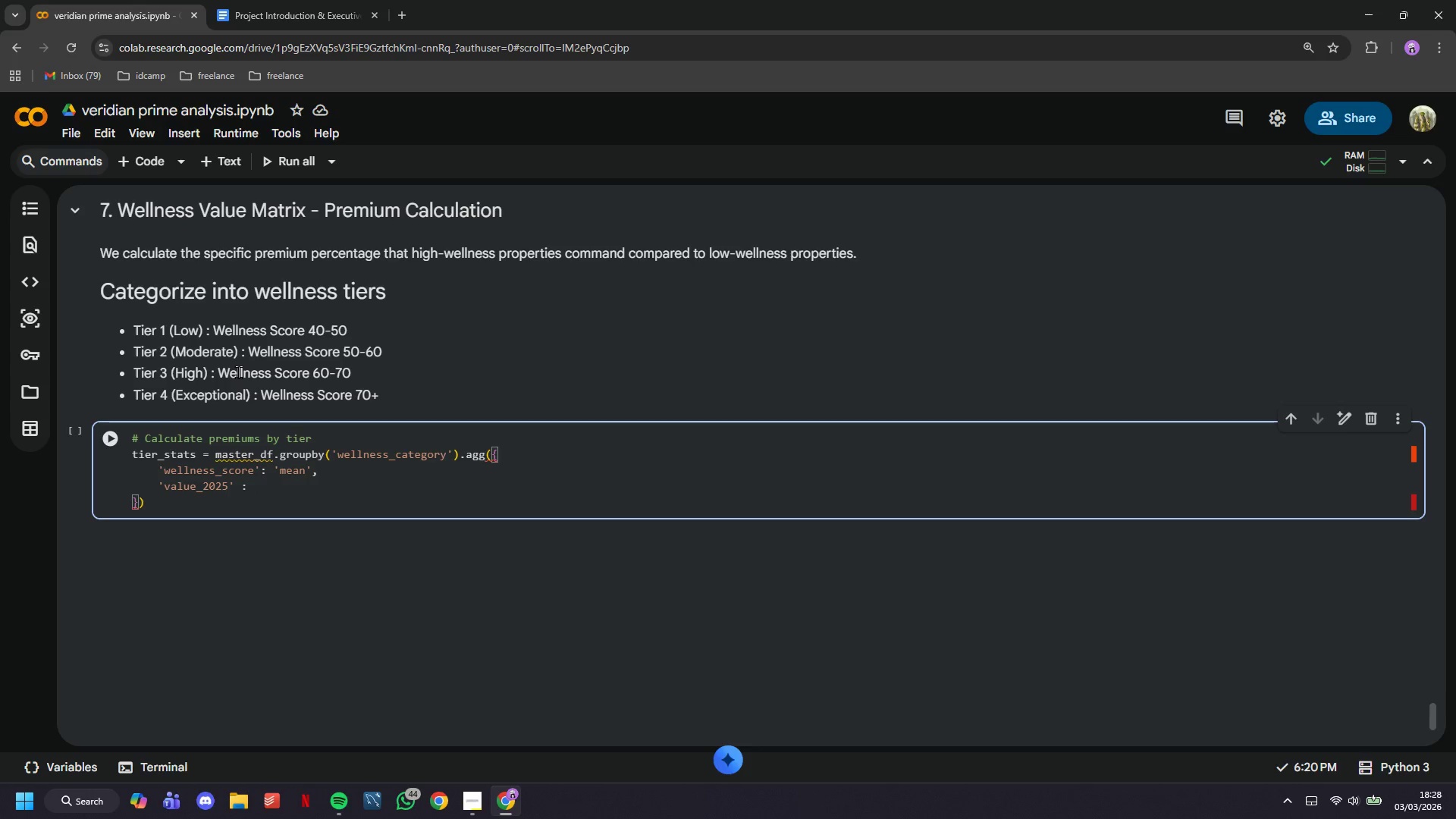 
wait(5.14)
 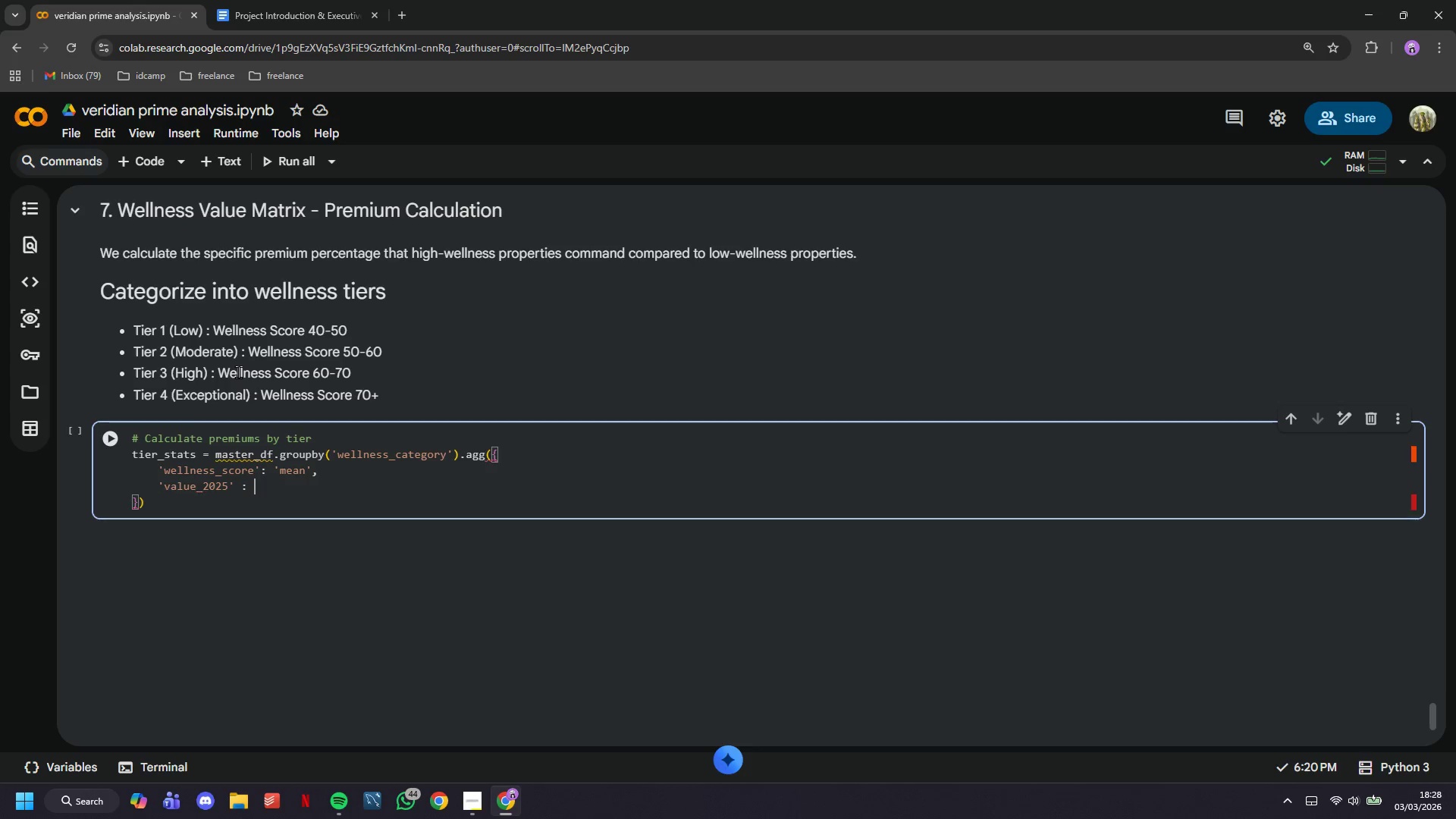 
type(mean)
key(Backspace)
key(Backspace)
key(Backspace)
key(Backspace)
type('mean)
 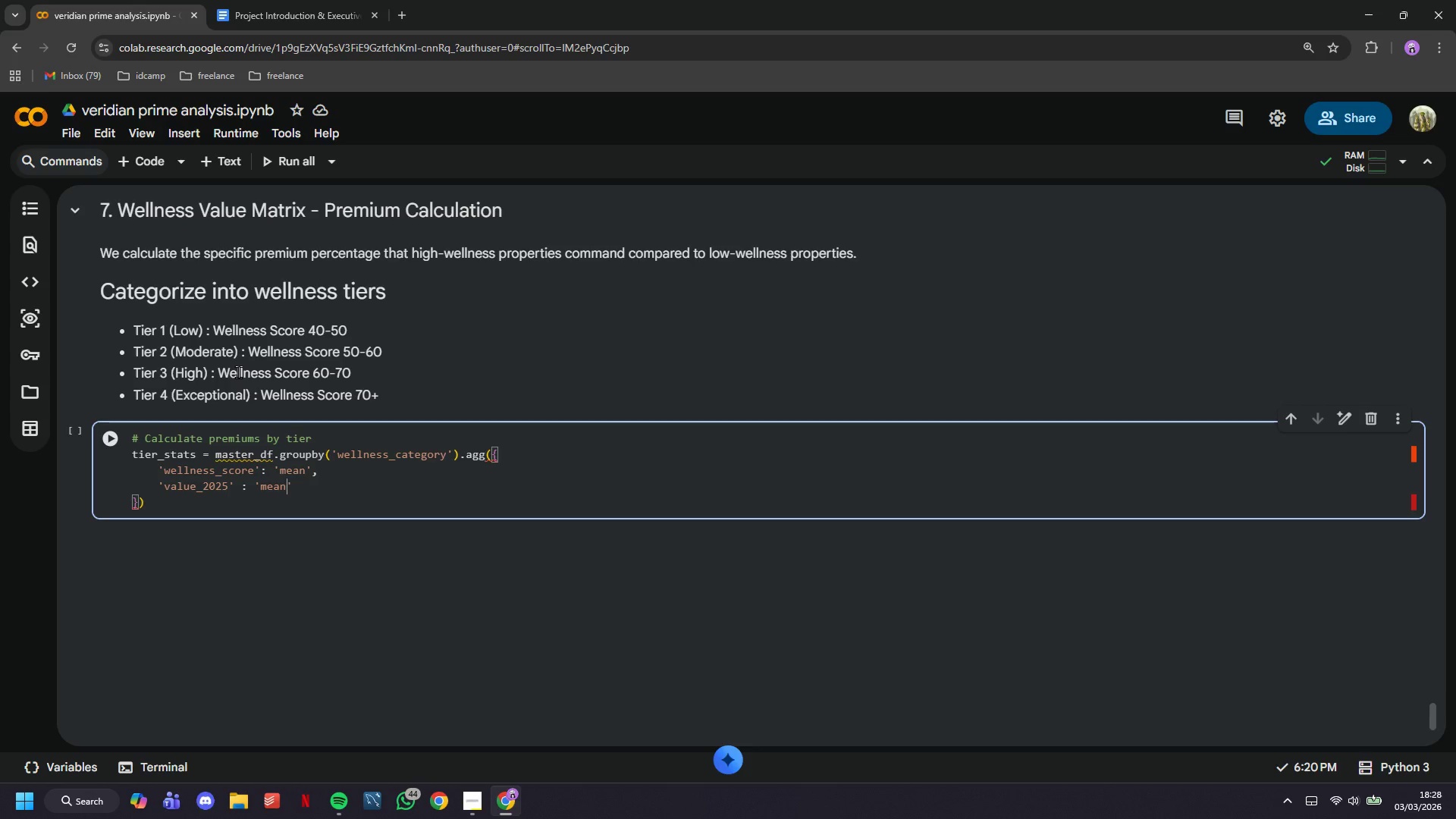 
key(ArrowRight)
 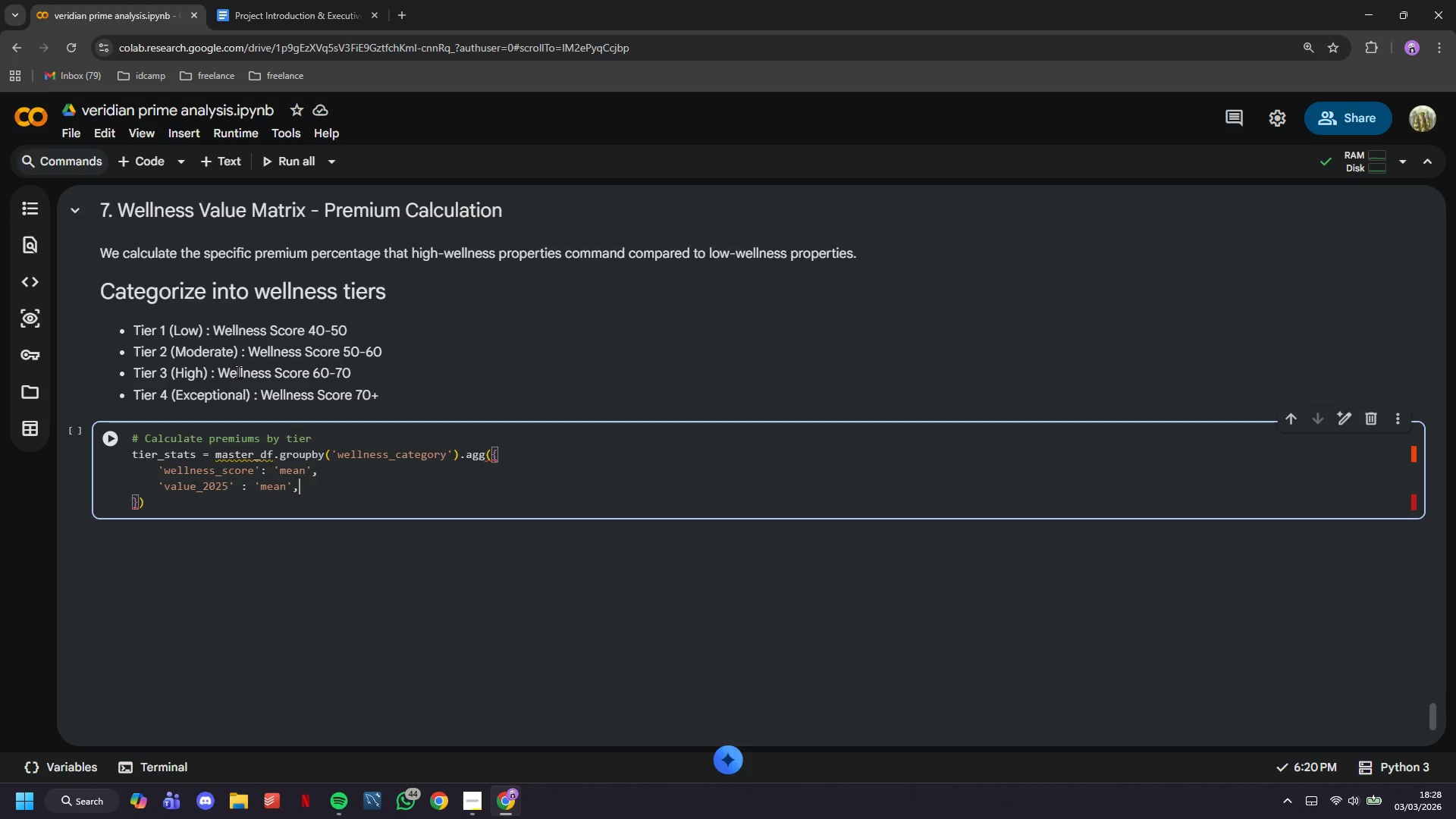 
key(Comma)
 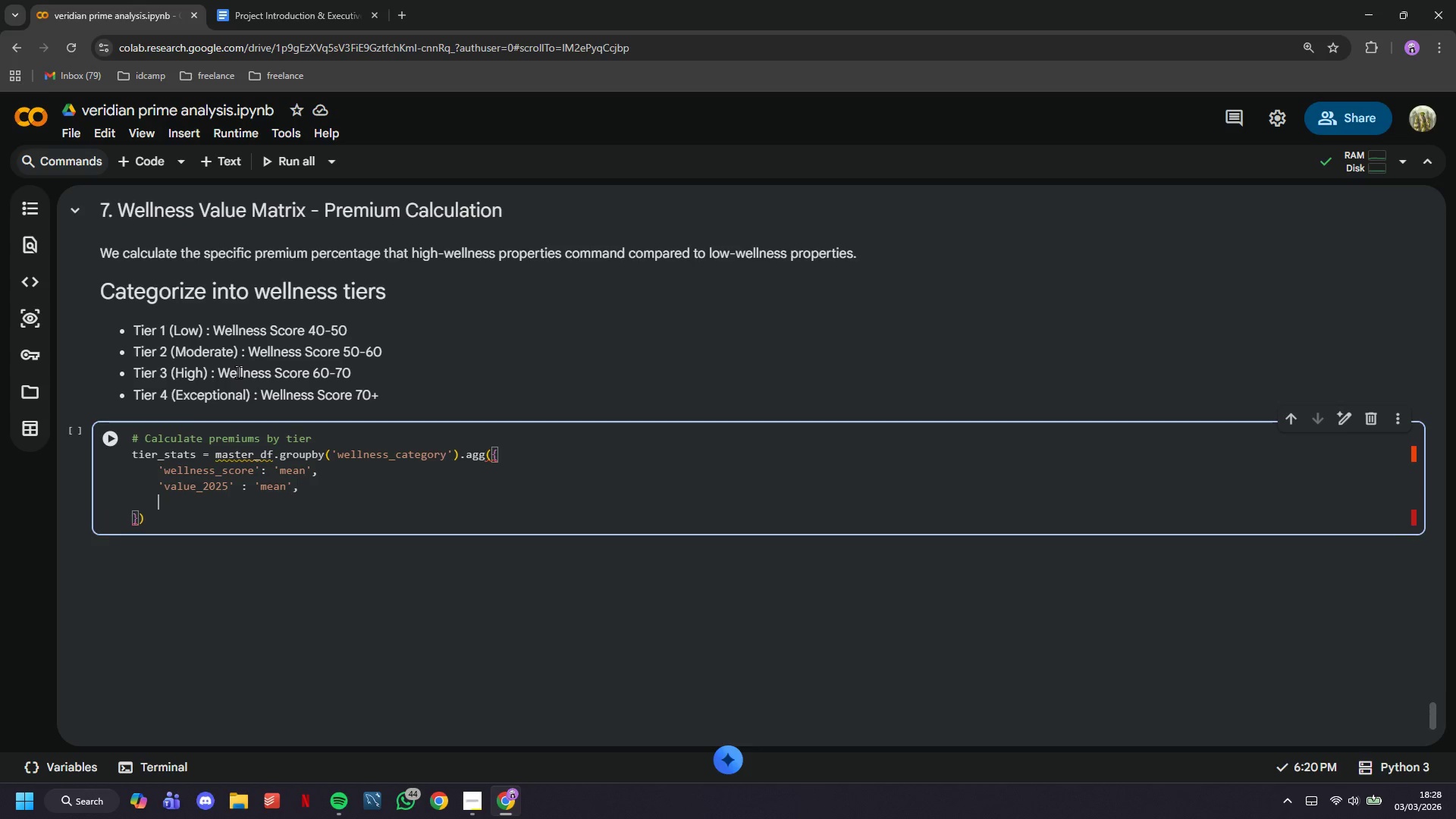 
key(Enter)
 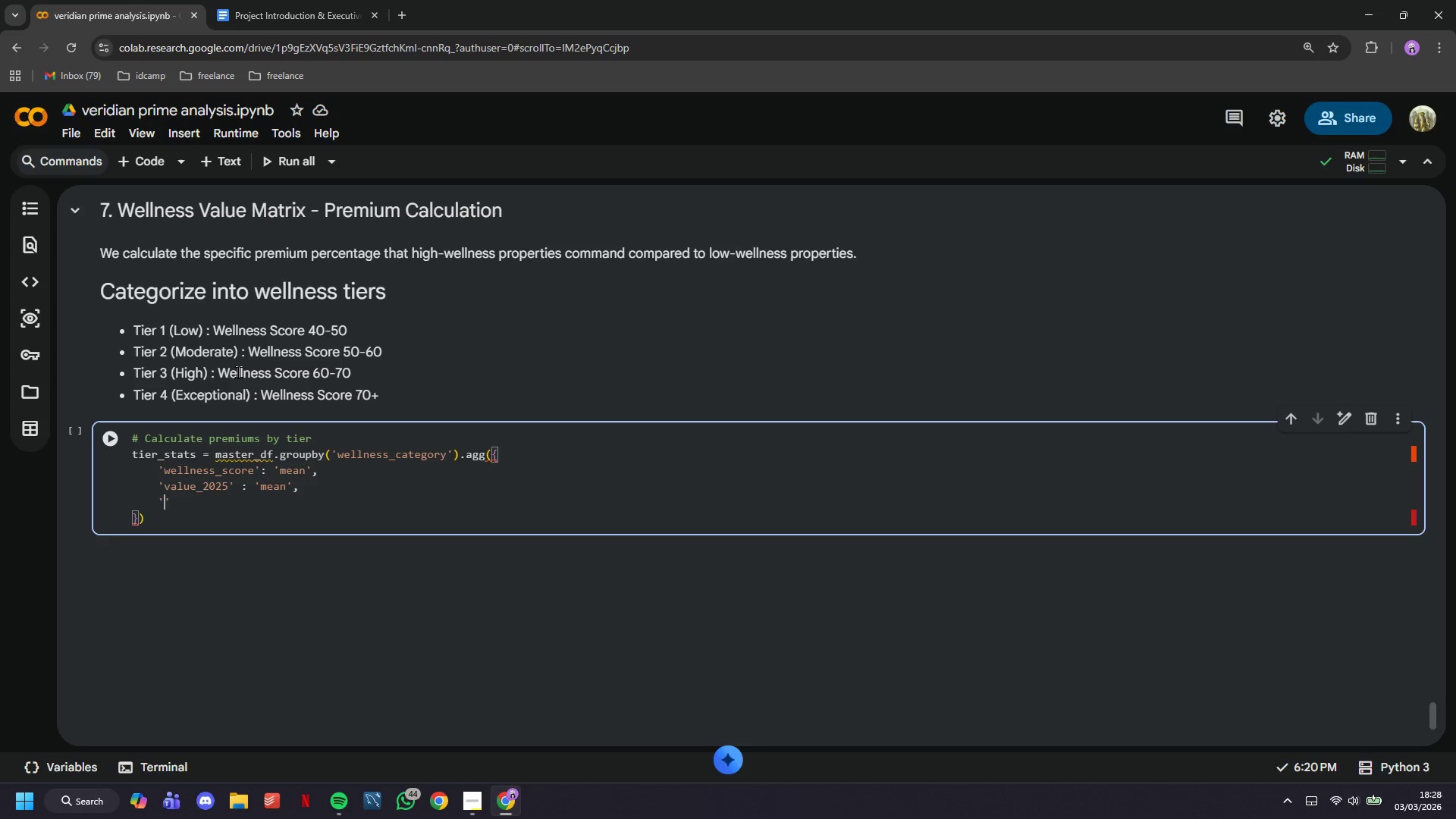 
key(Quote)
 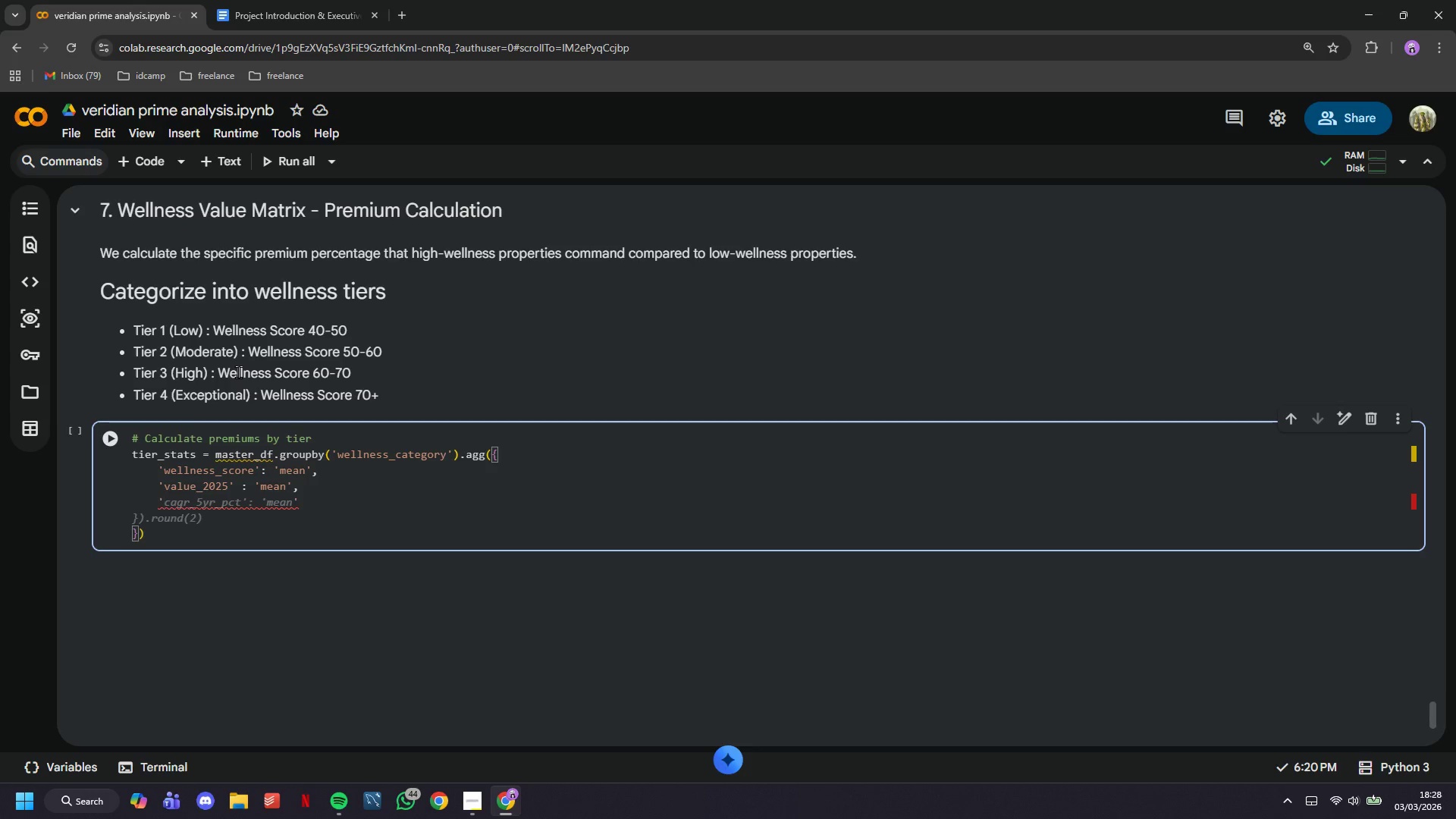 
wait(6.97)
 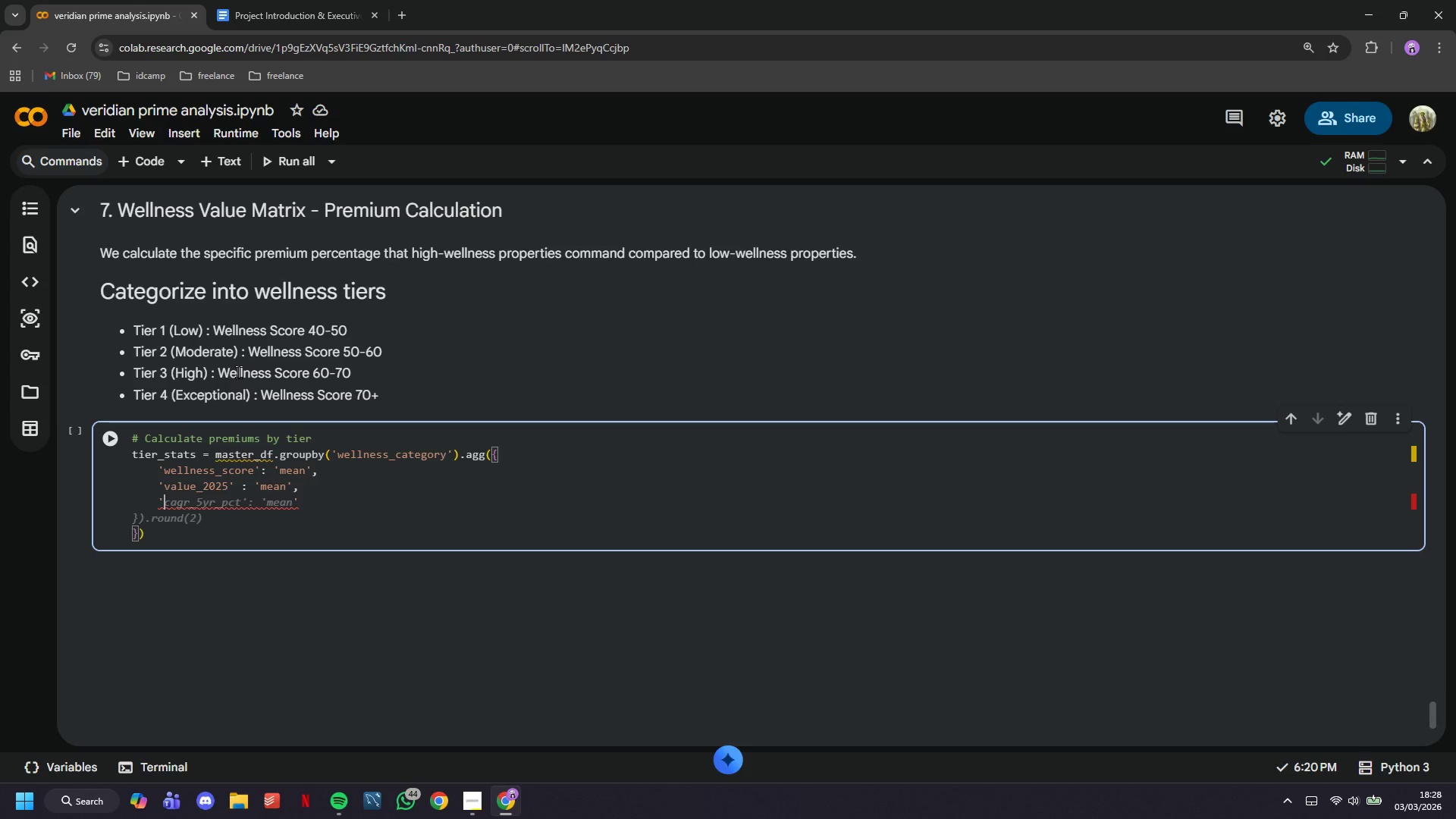 
type(cagr)
 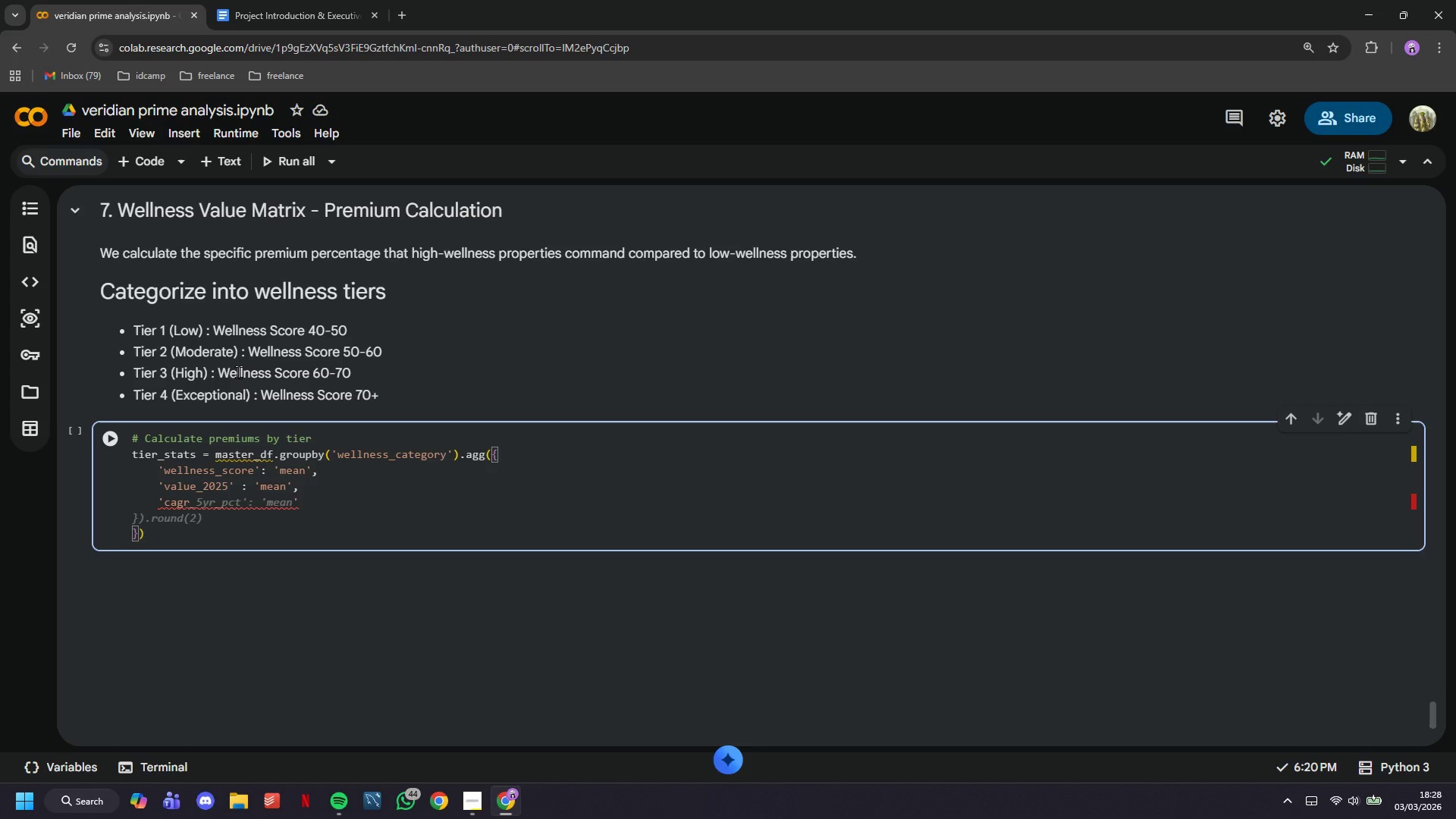 
hold_key(key=ShiftLeft, duration=1.5)
 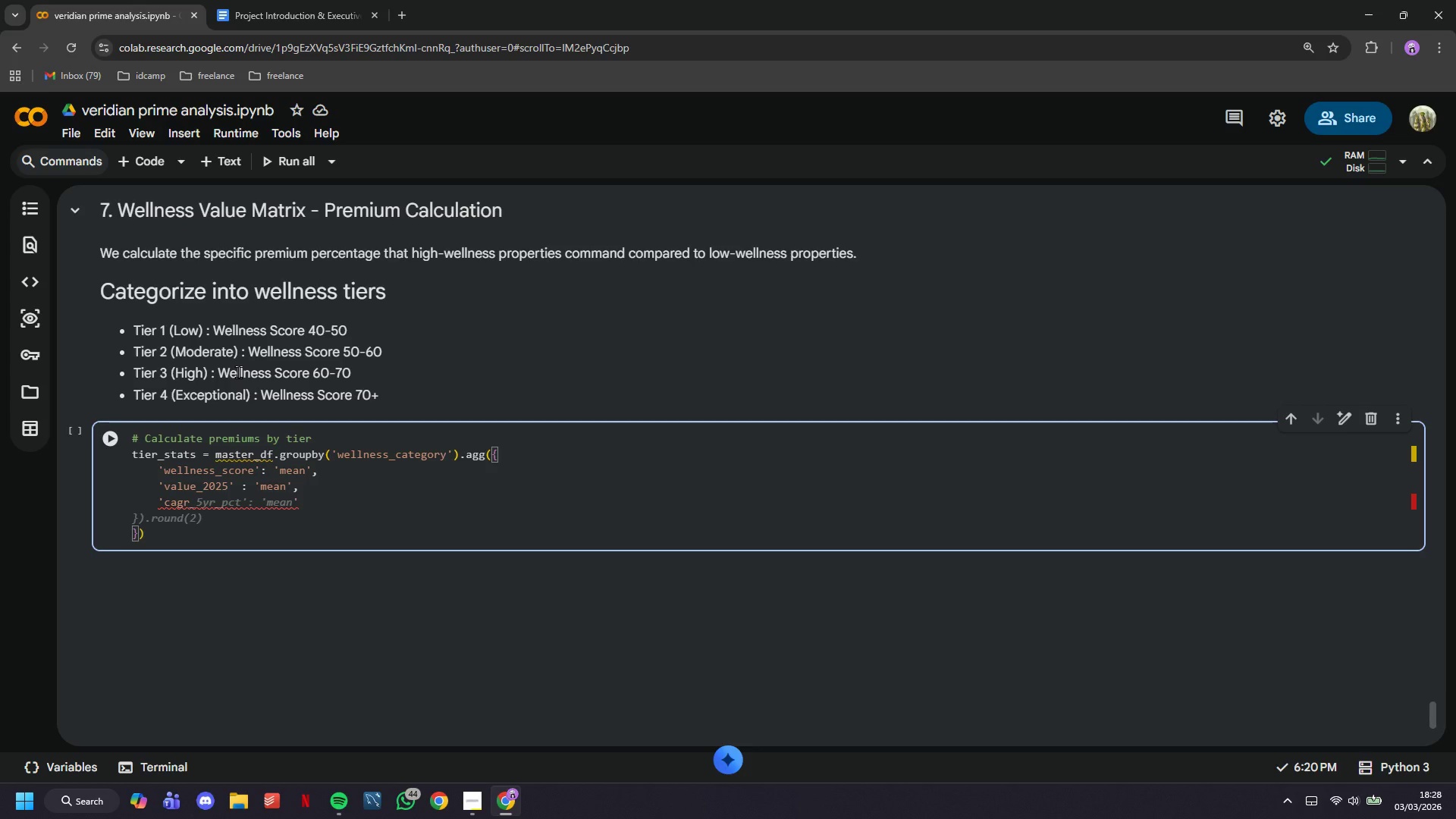 
type(_5yr_pct)
 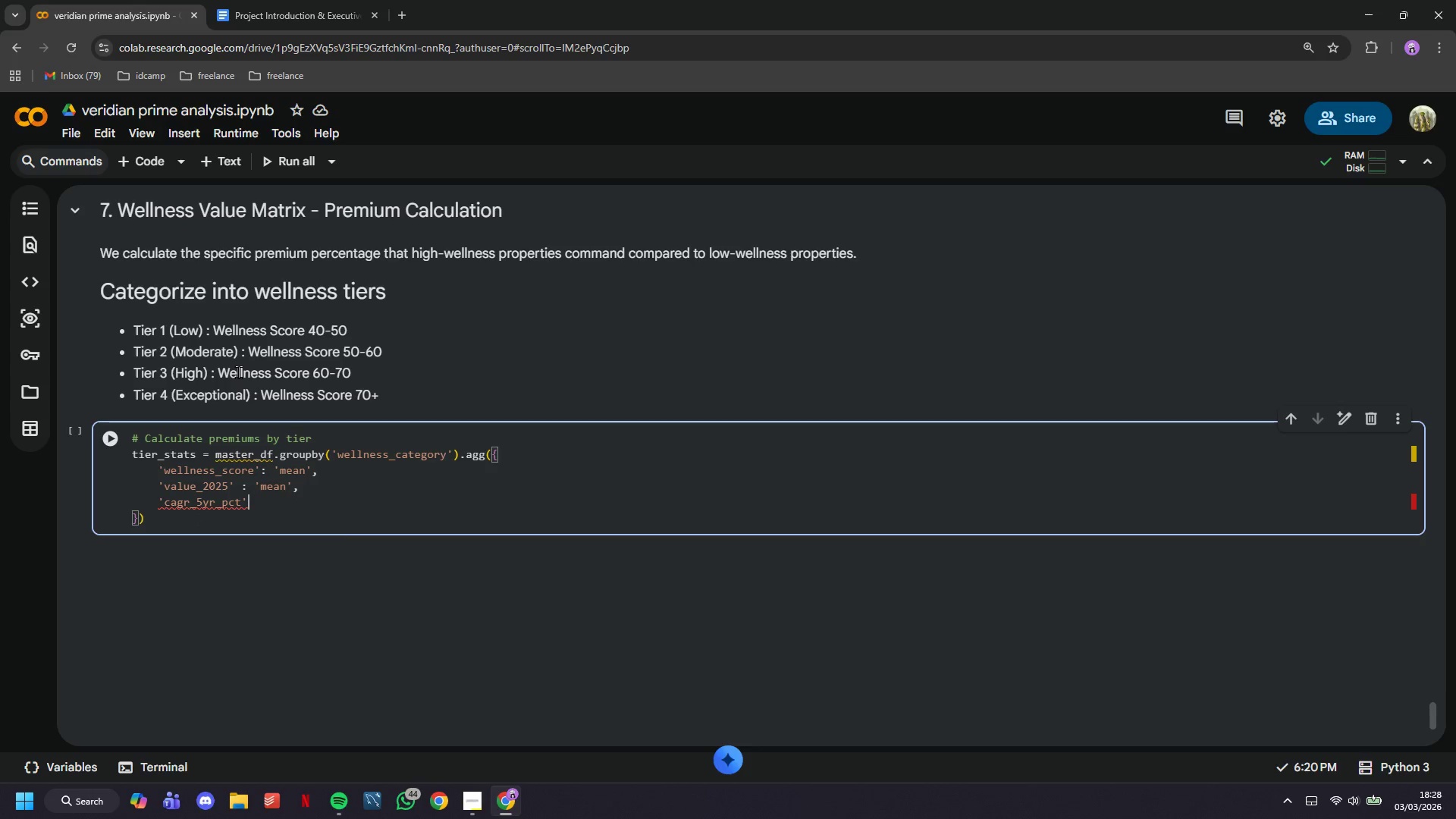 
 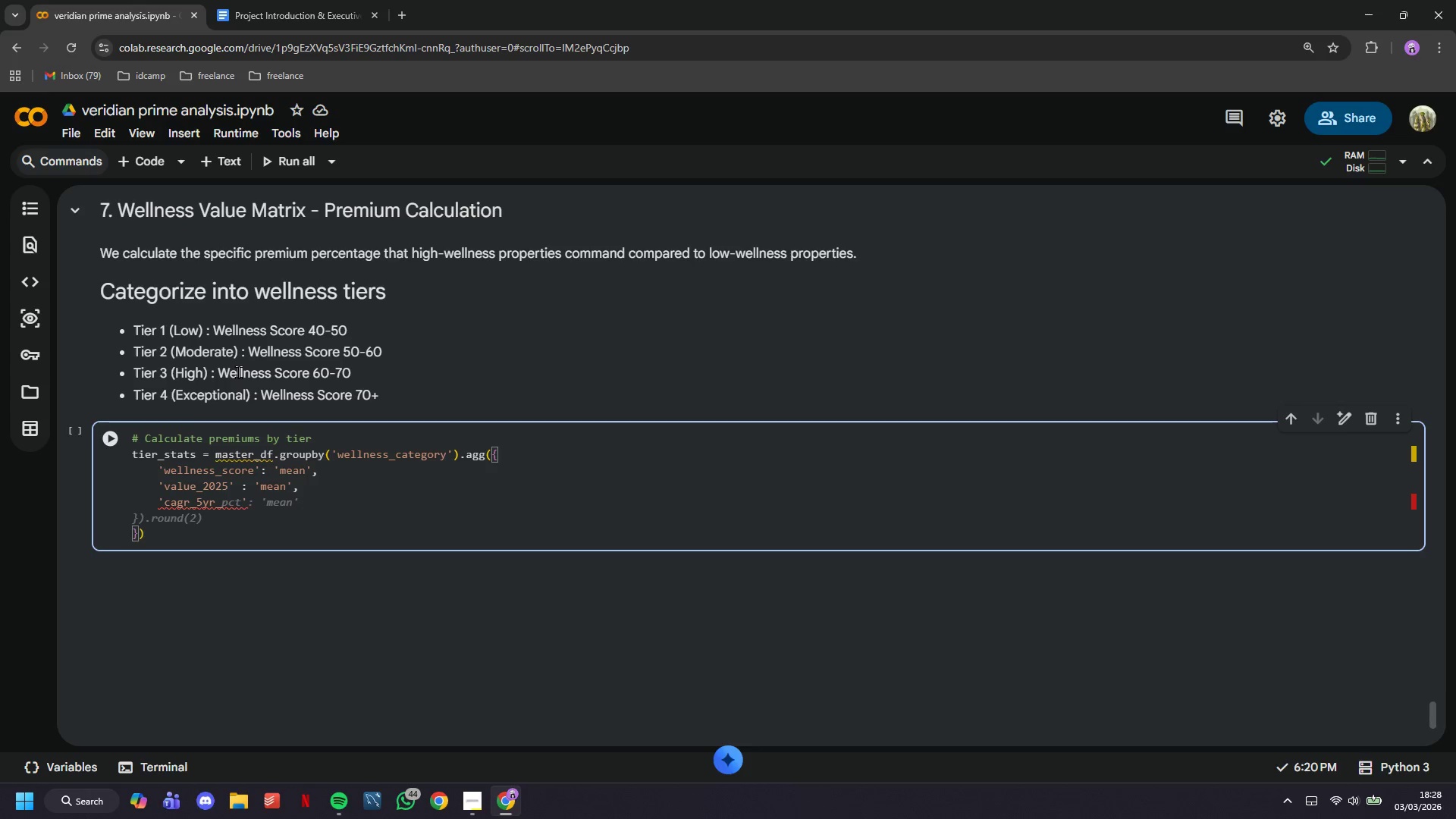 
key(ArrowRight)
 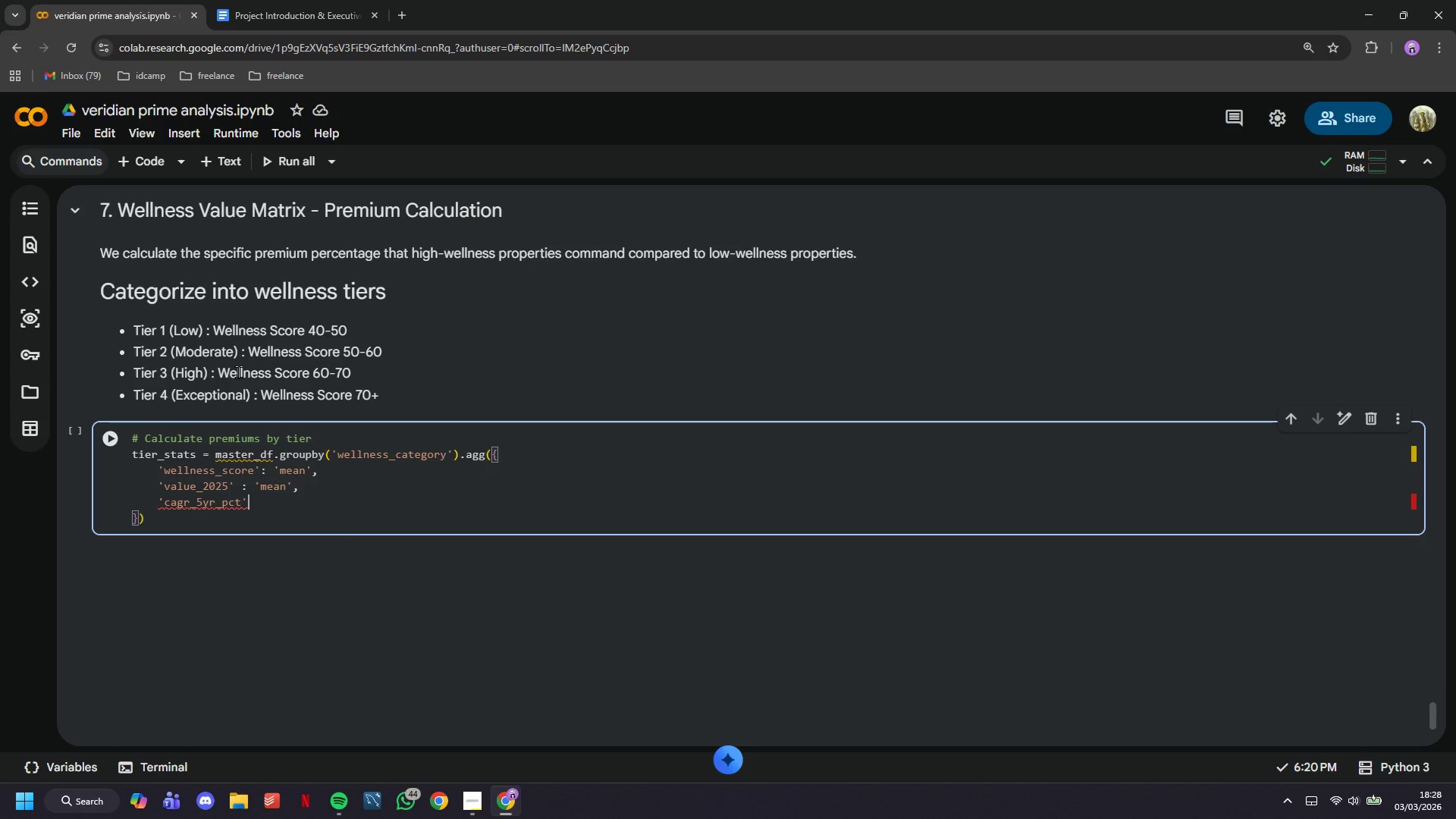 
type(: 'mean)
 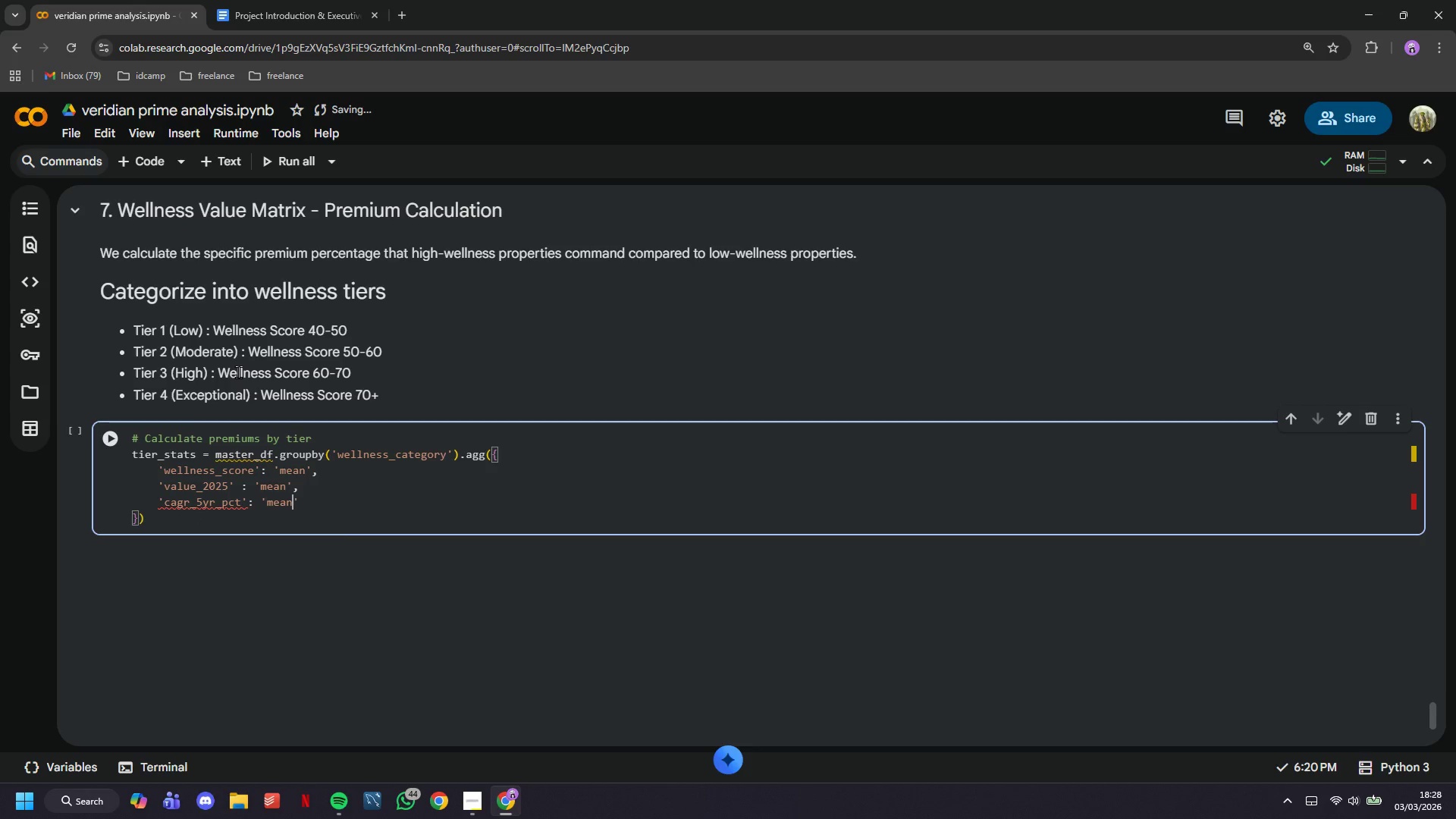 
key(ArrowRight)
 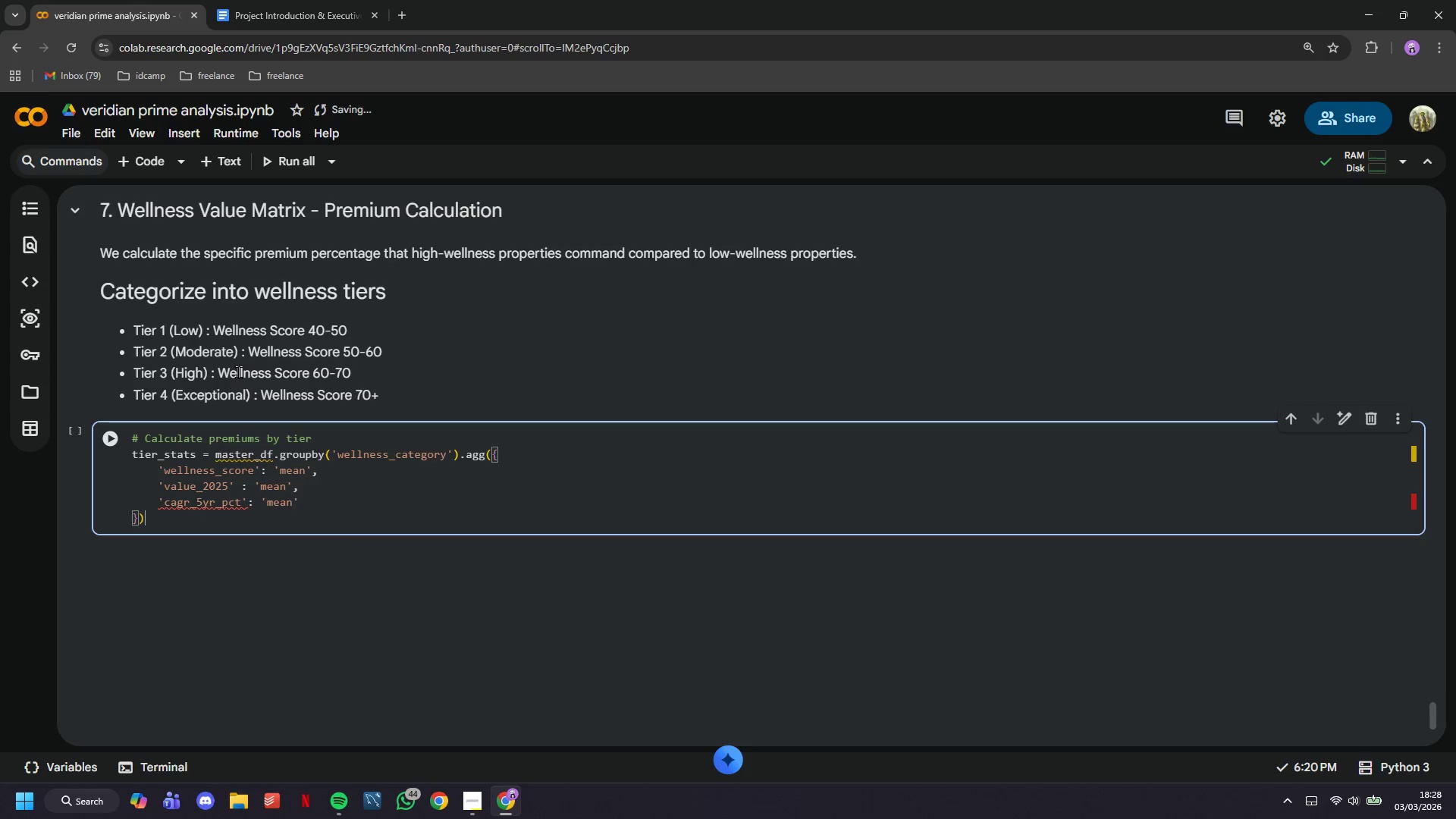 
key(ArrowDown)
 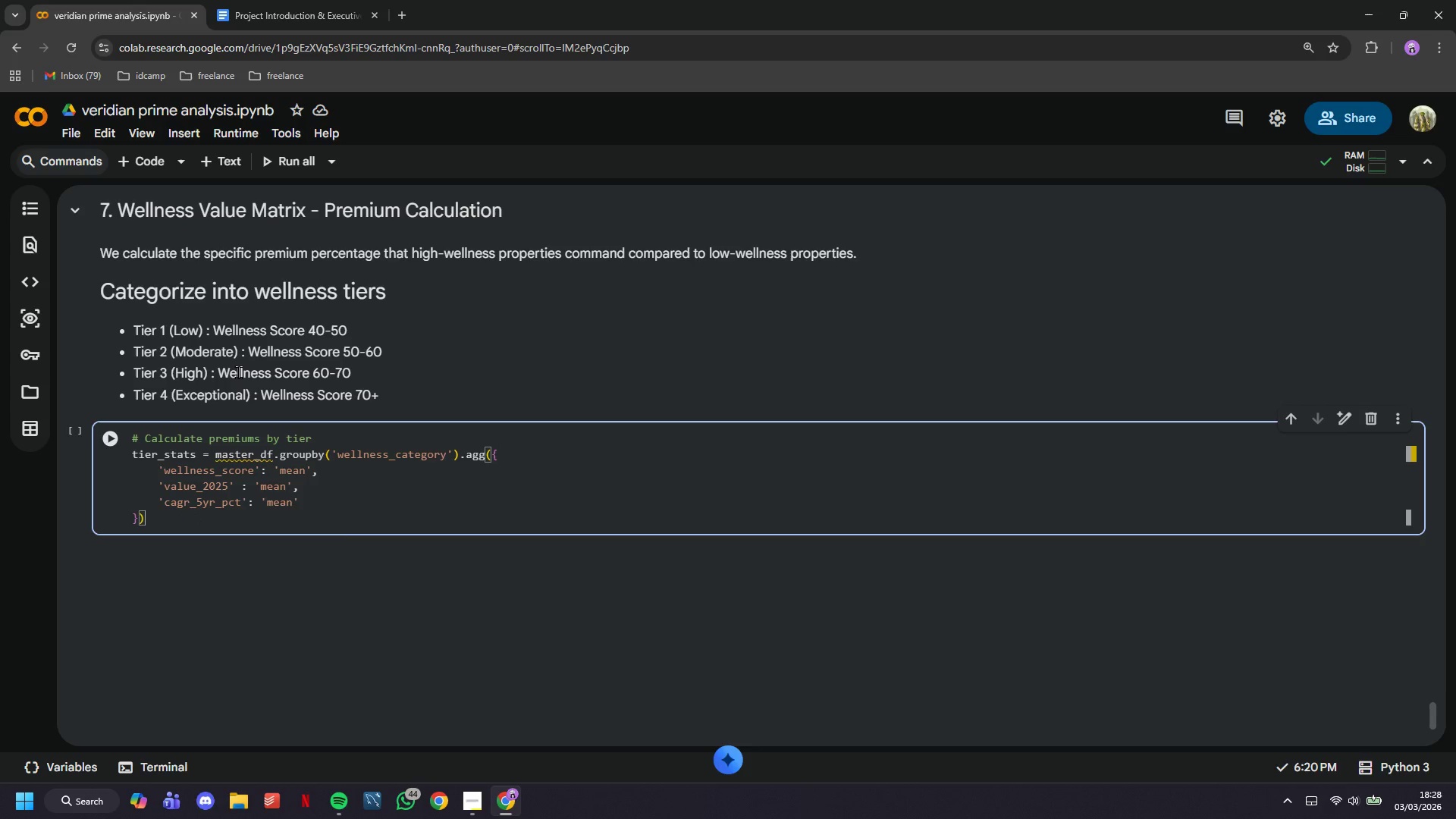 
type(.round(2)
 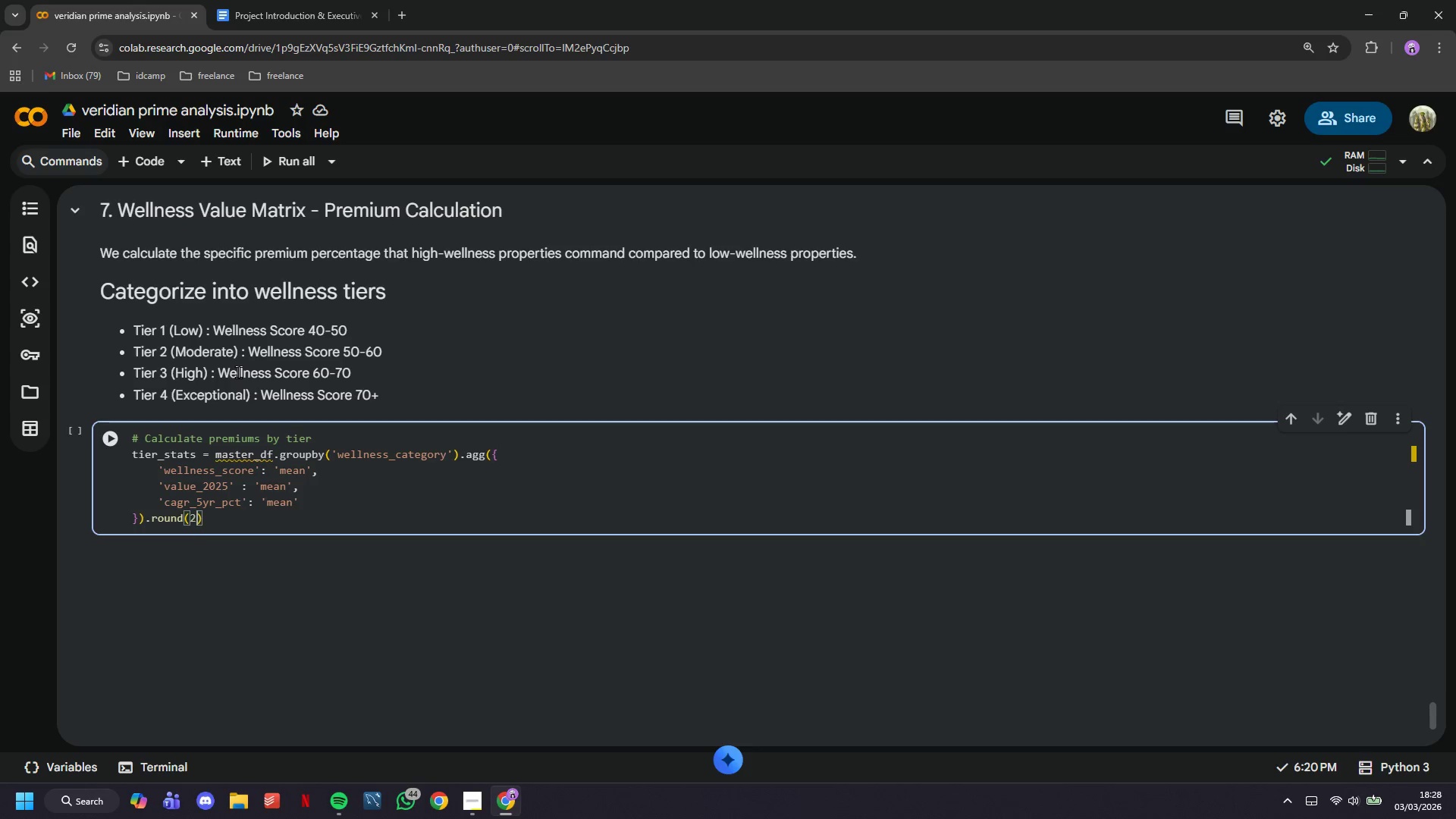 
key(ArrowRight)
 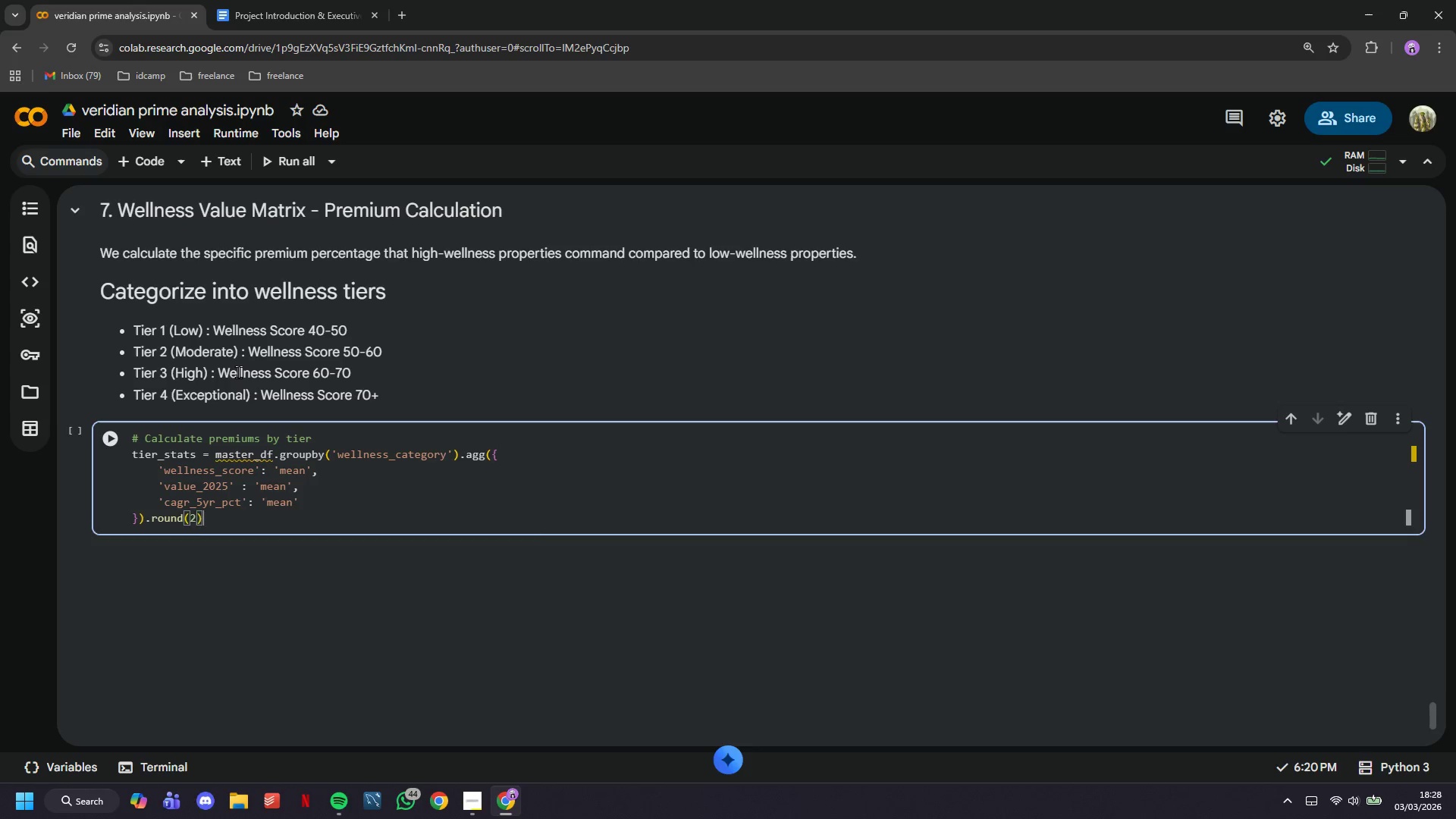 
key(Enter)
 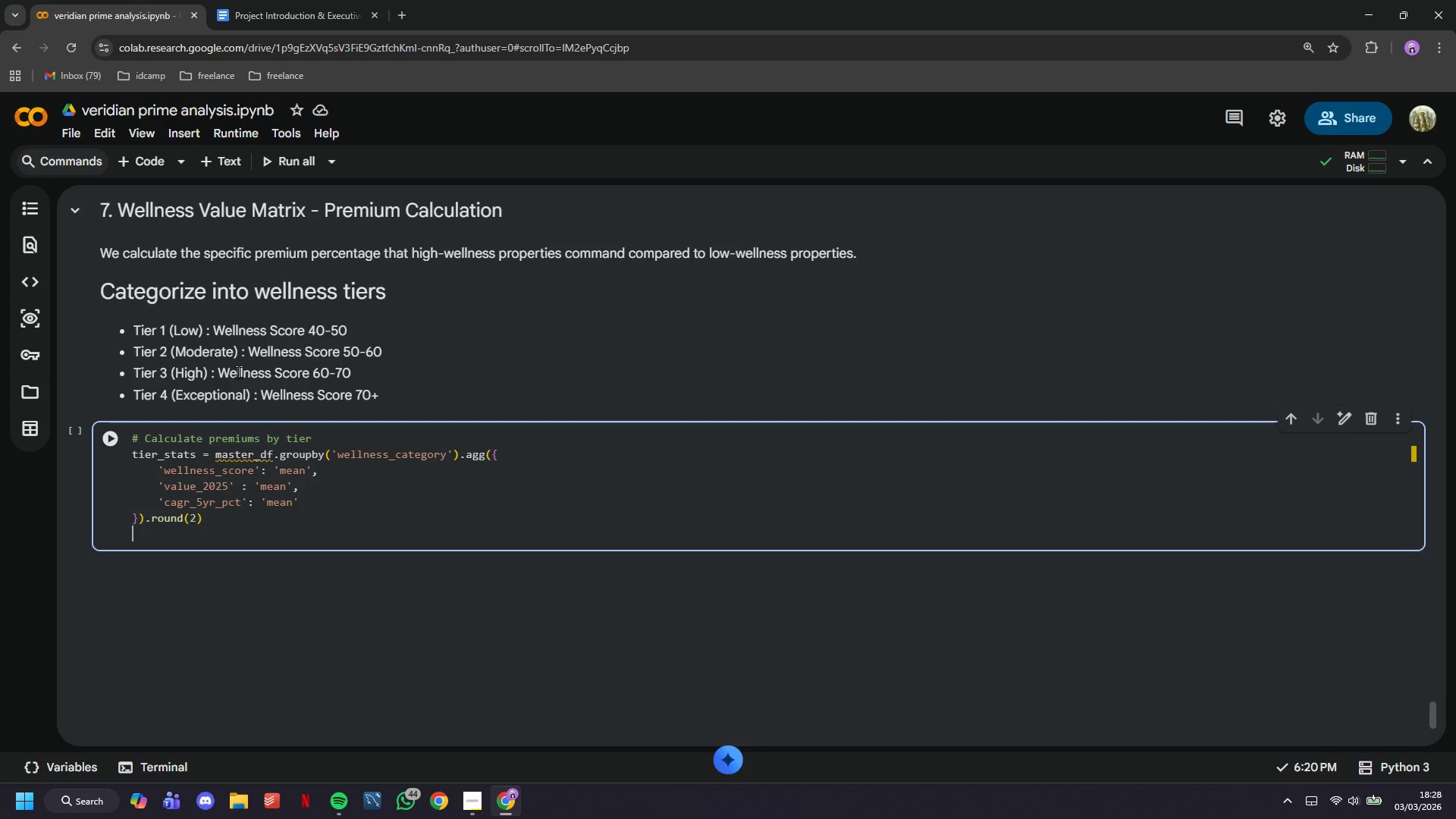 
key(Enter)
 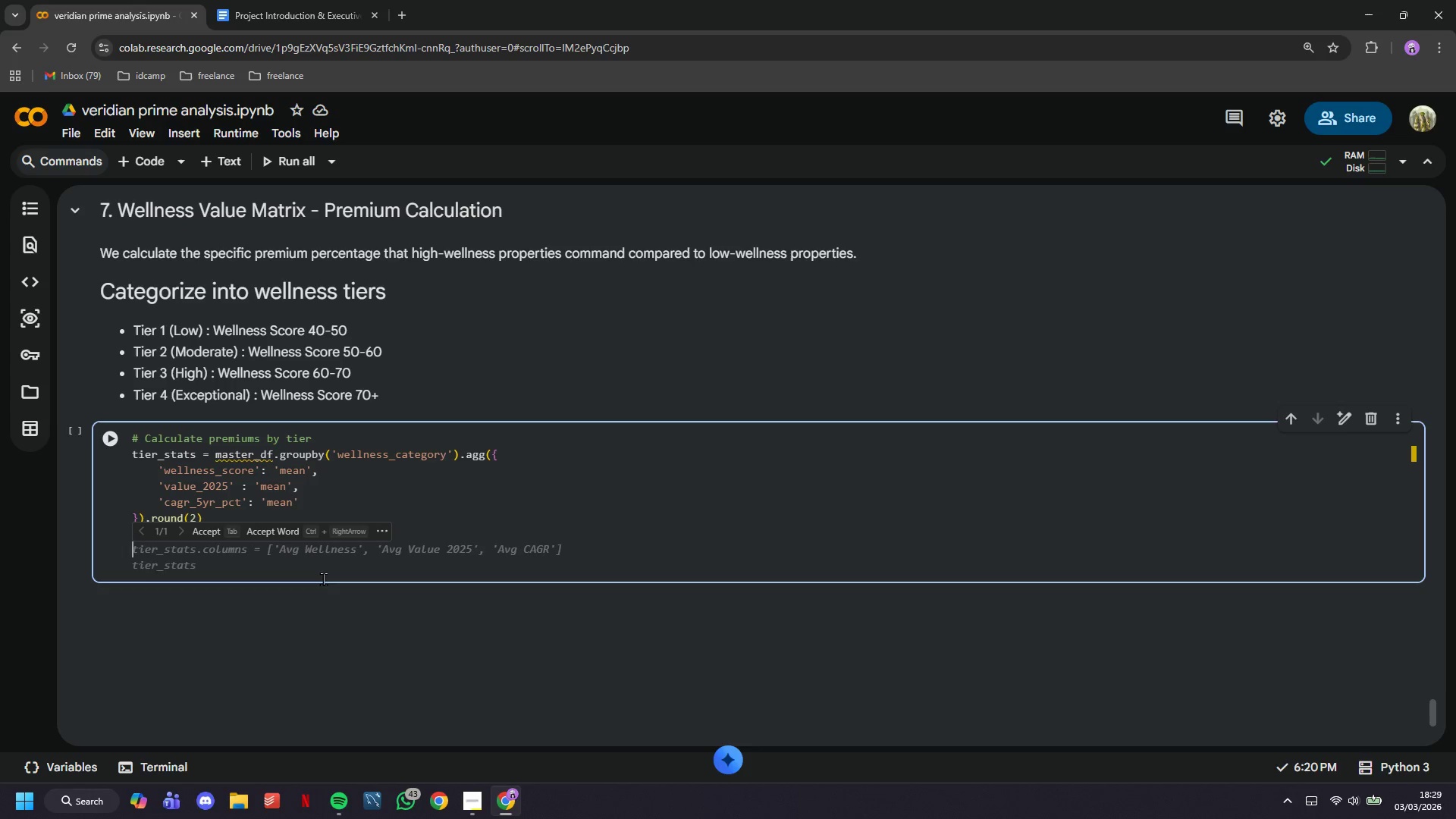 
wait(59.67)
 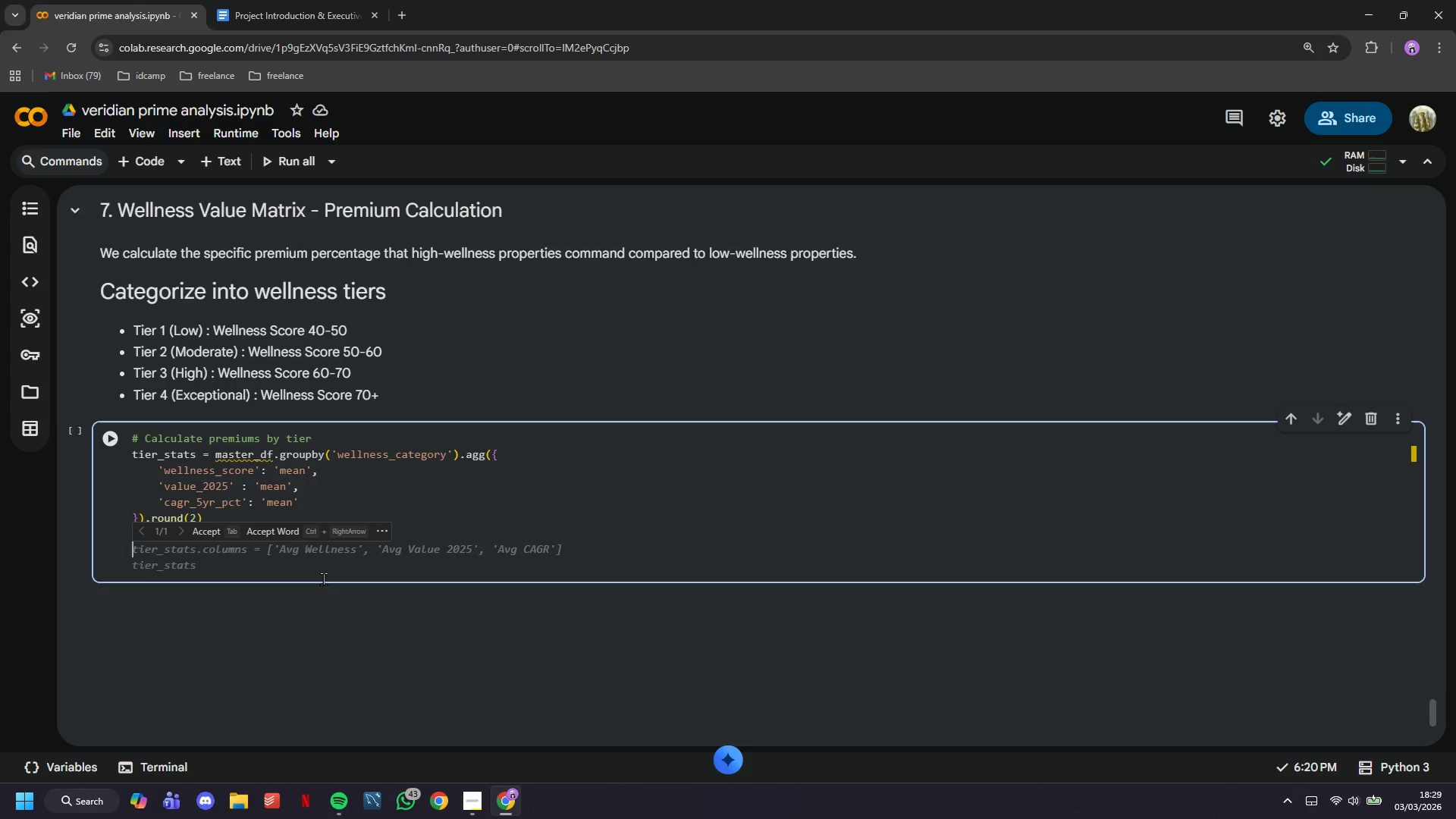 
key(Tab)
 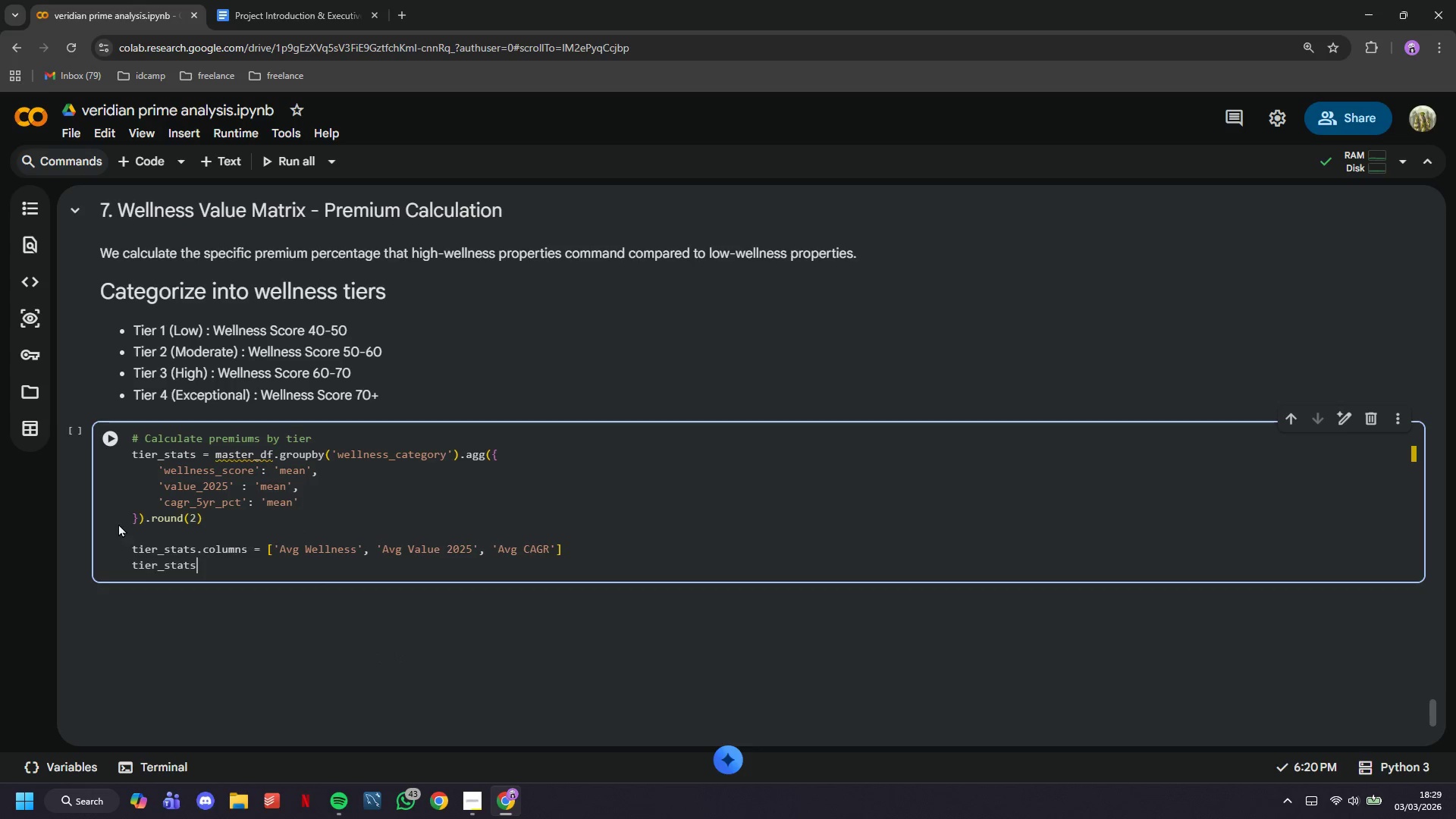 
left_click([116, 443])
 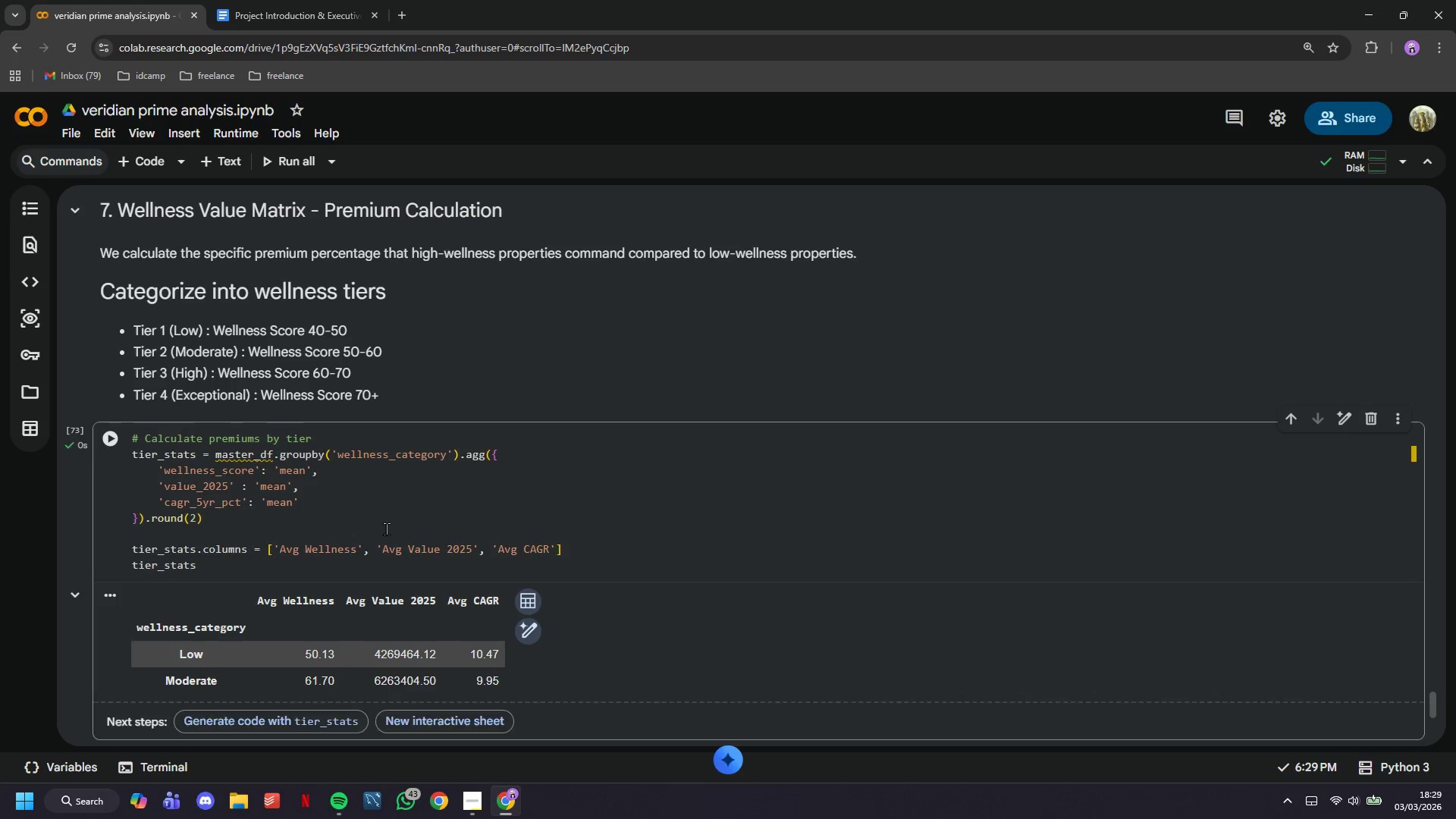 
scroll: coordinate [386, 529], scroll_direction: down, amount: 2.0
 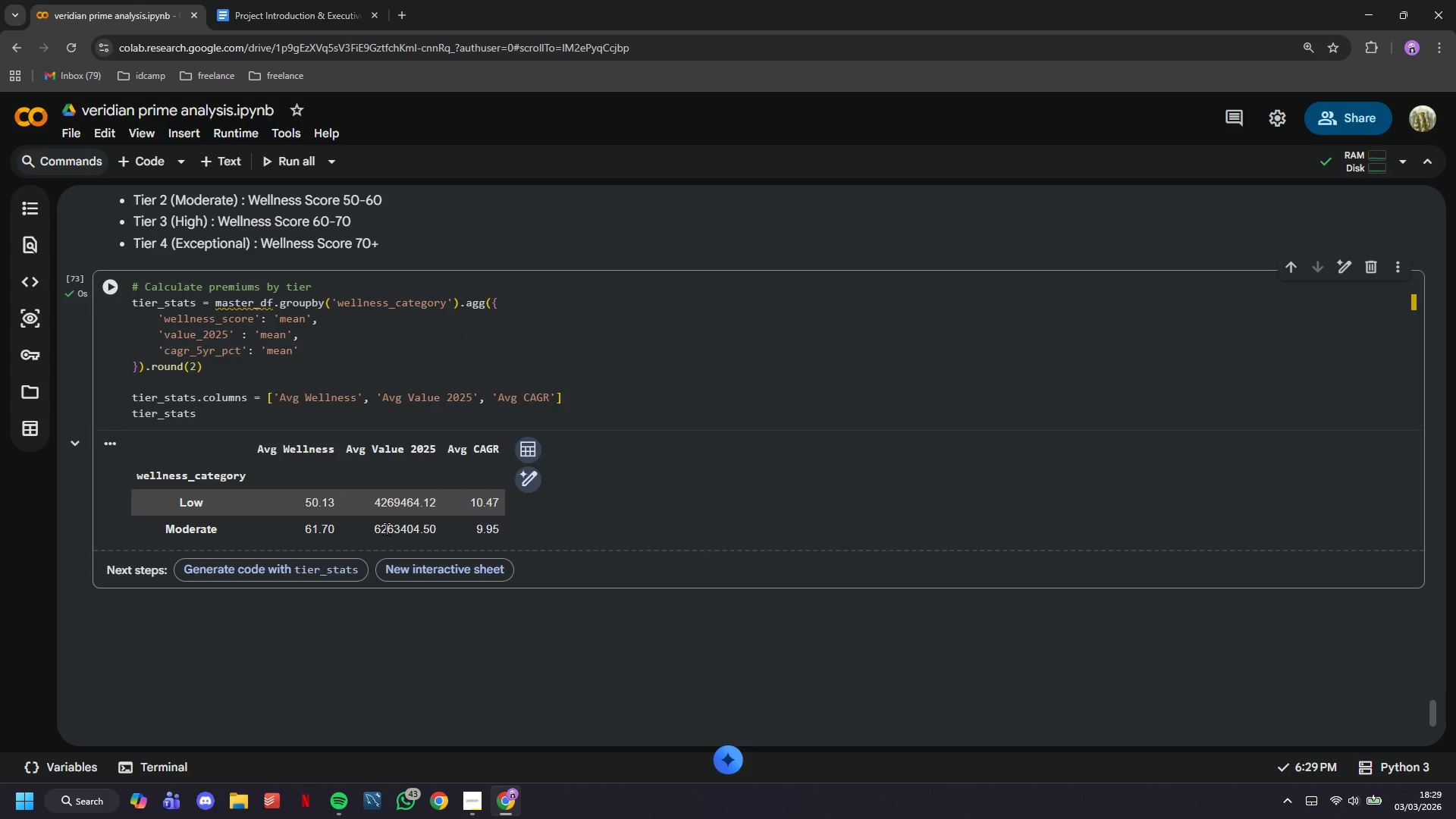 
scroll: coordinate [386, 529], scroll_direction: up, amount: 1.0
 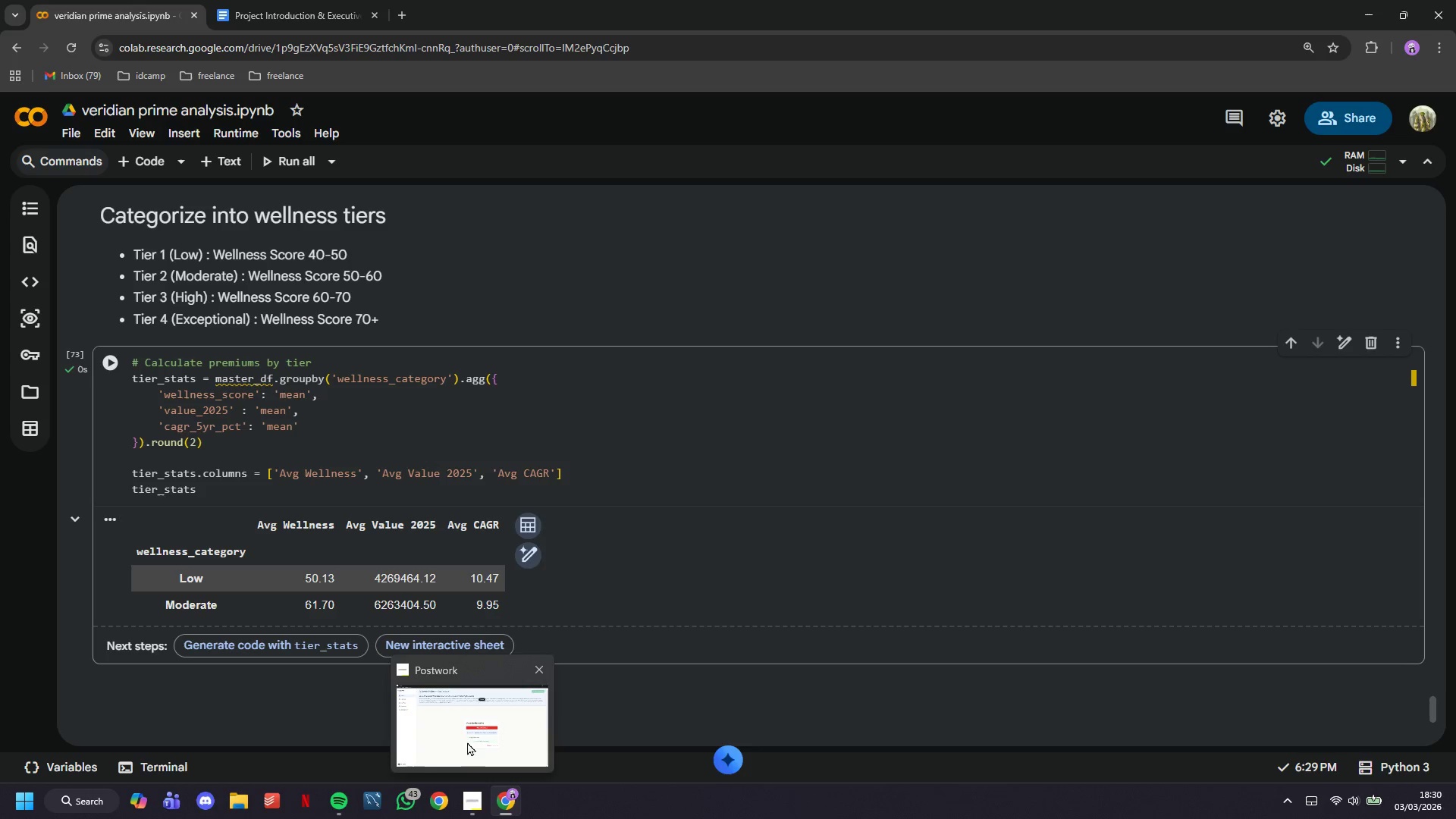 
left_click([466, 736])